 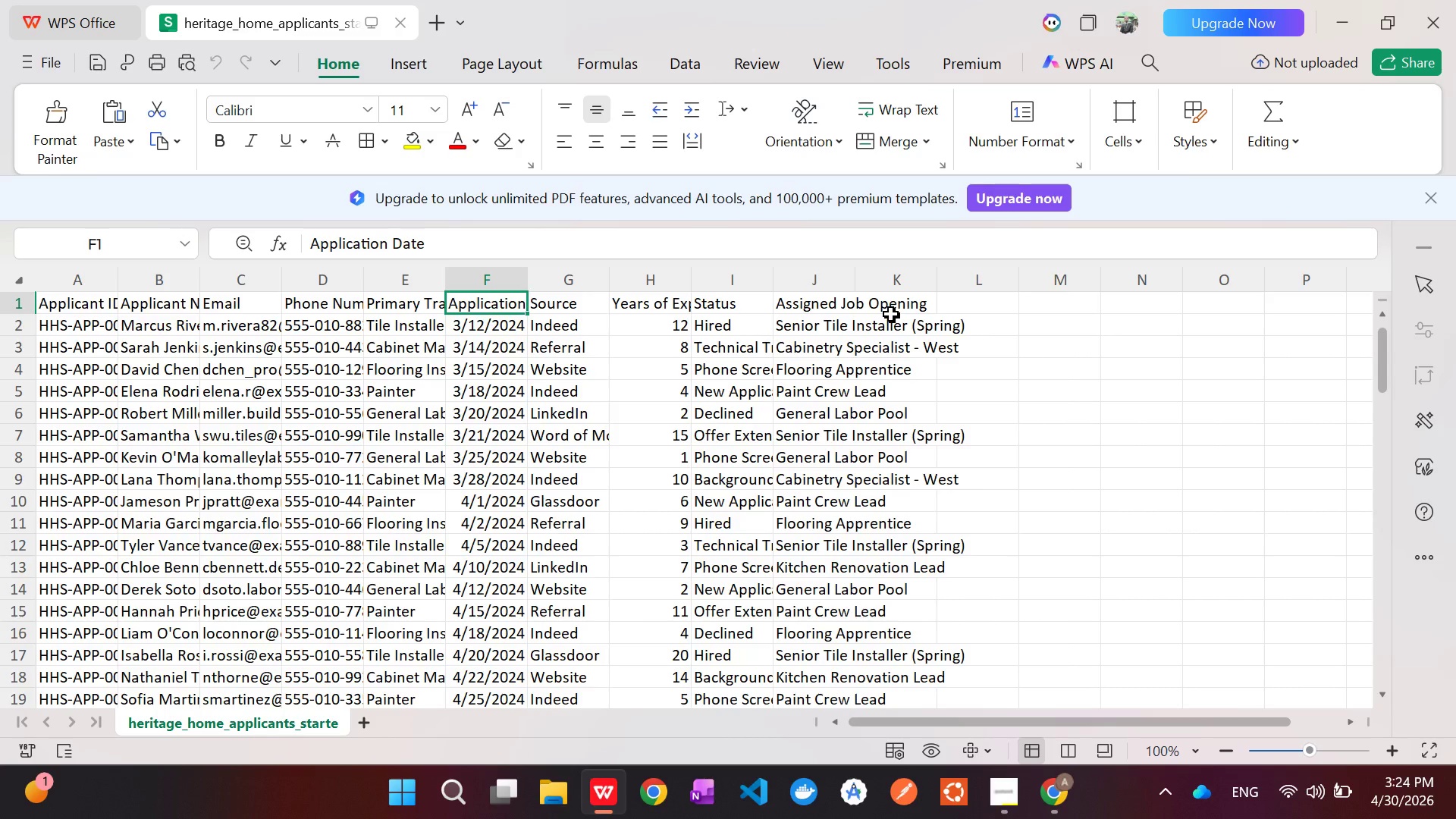 
key(Alt+AltLeft)
 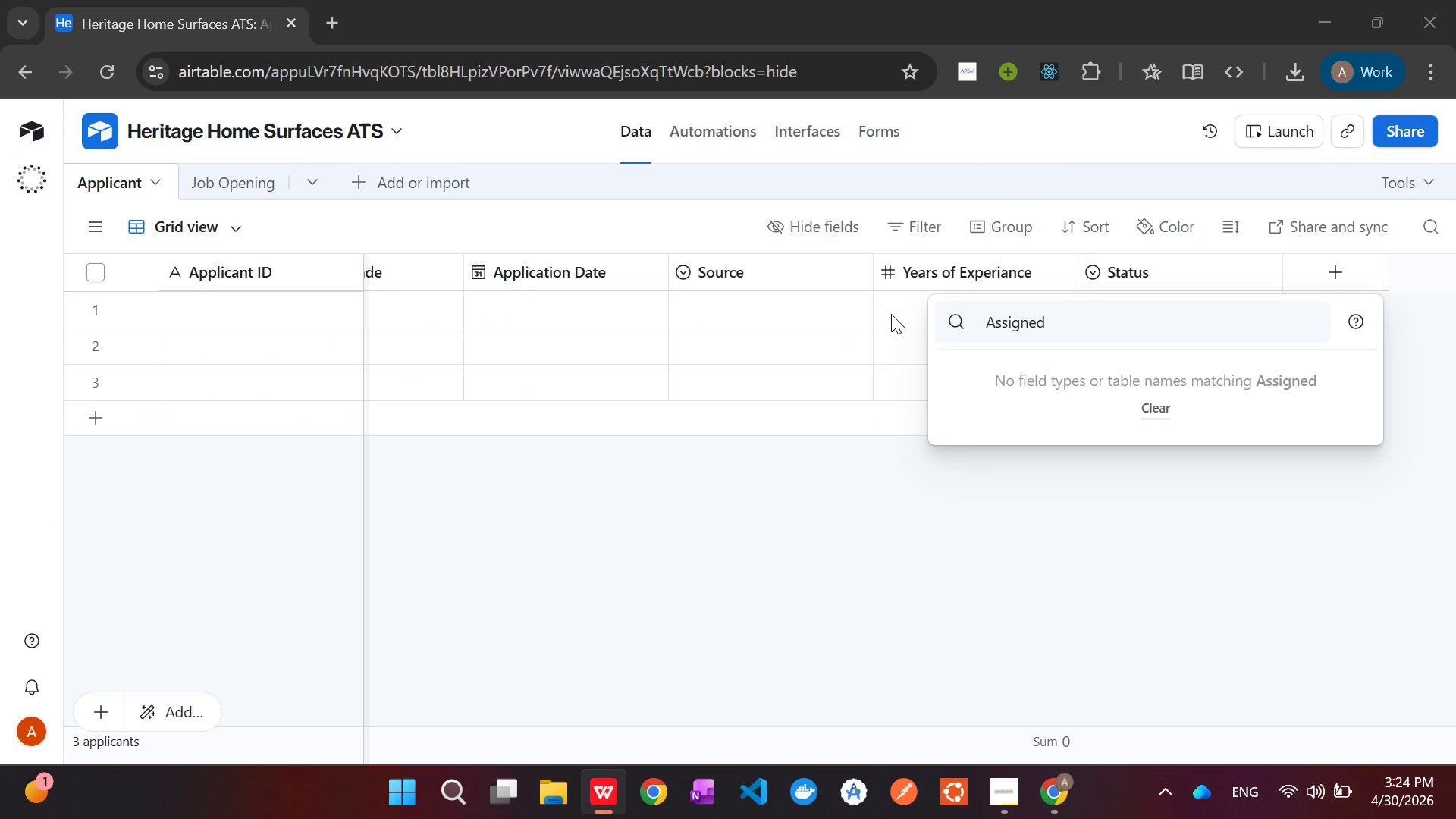 
key(Alt+Tab)
 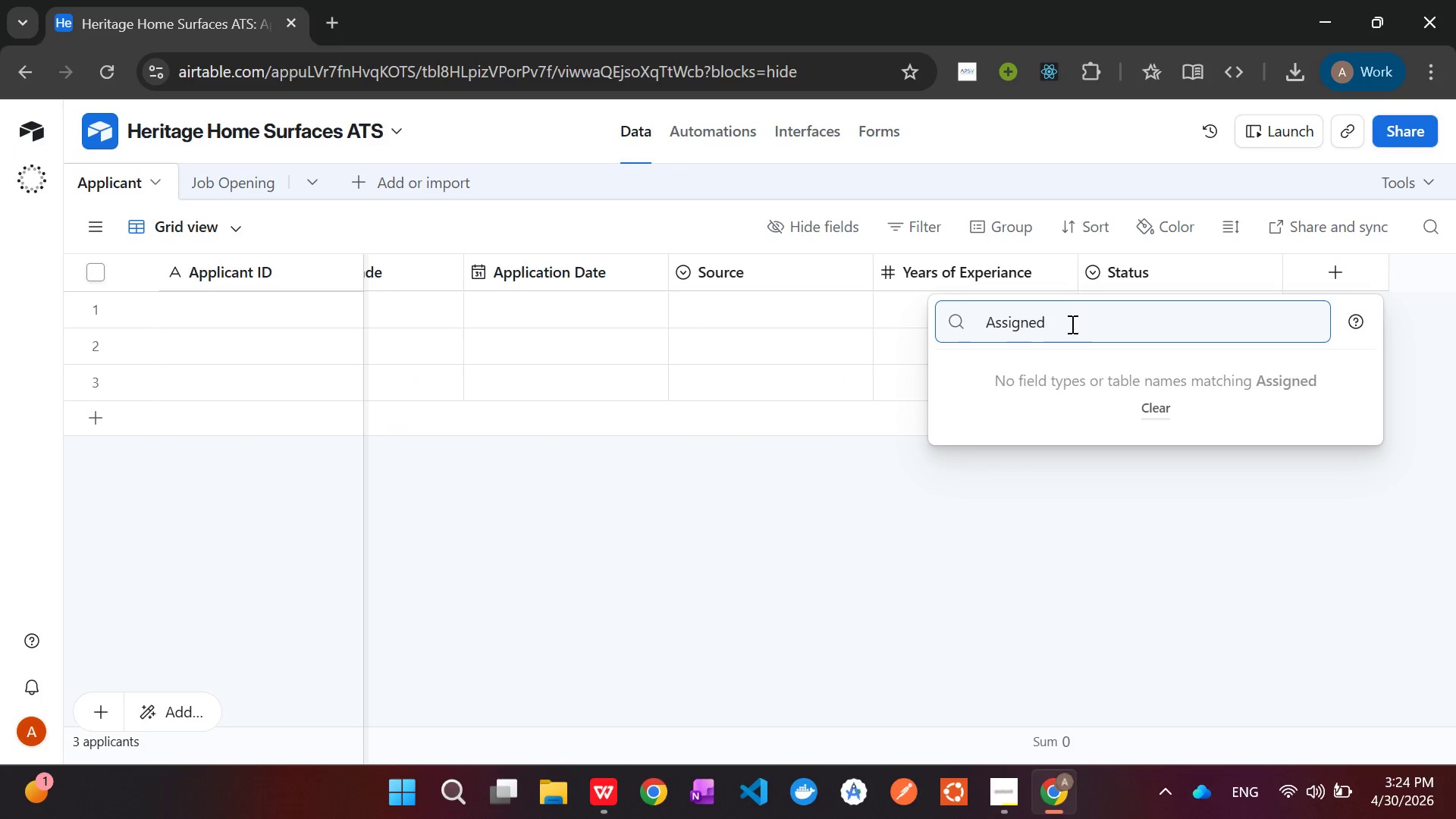 
key(Backspace)
 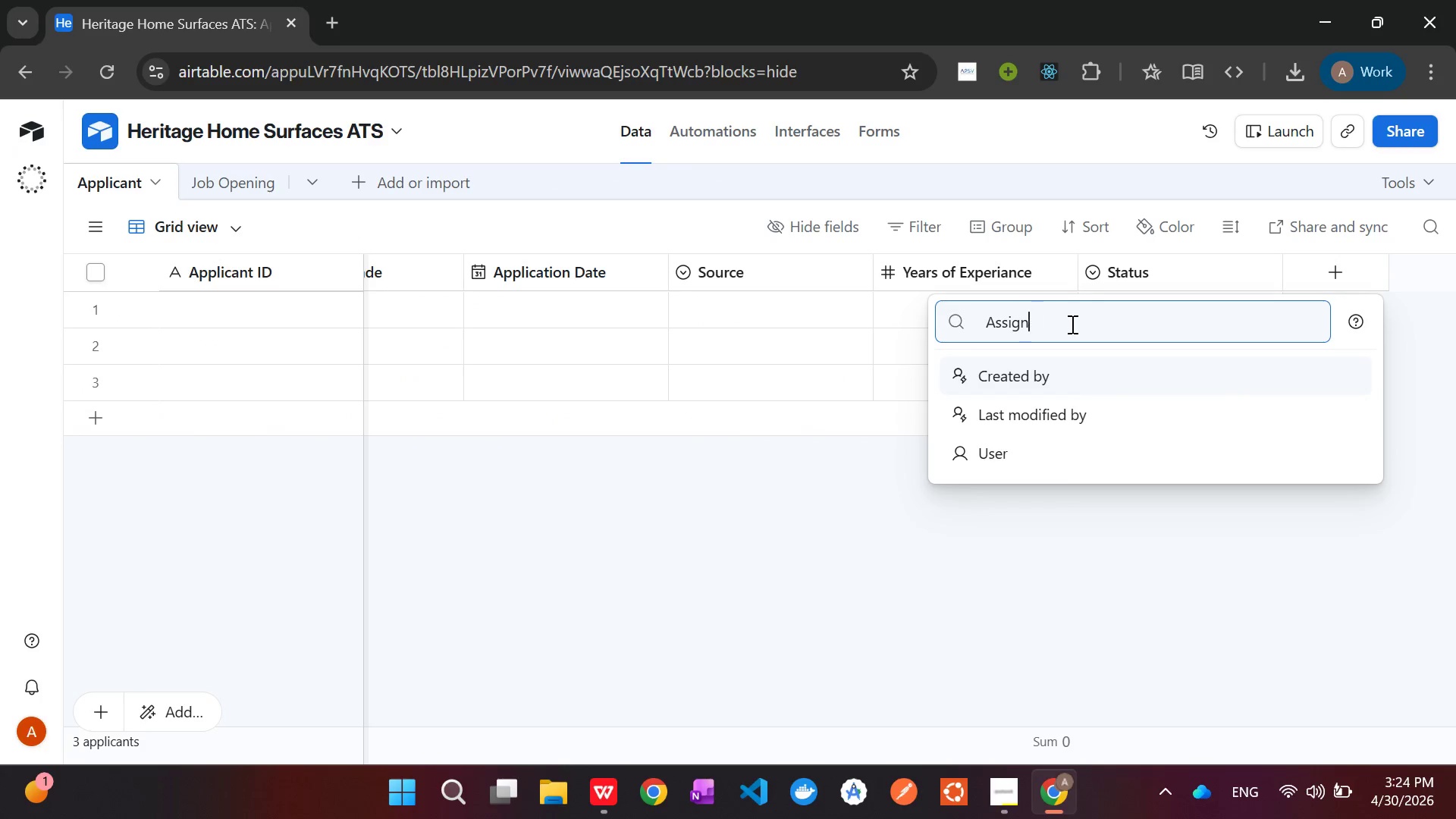 
key(Backspace)
 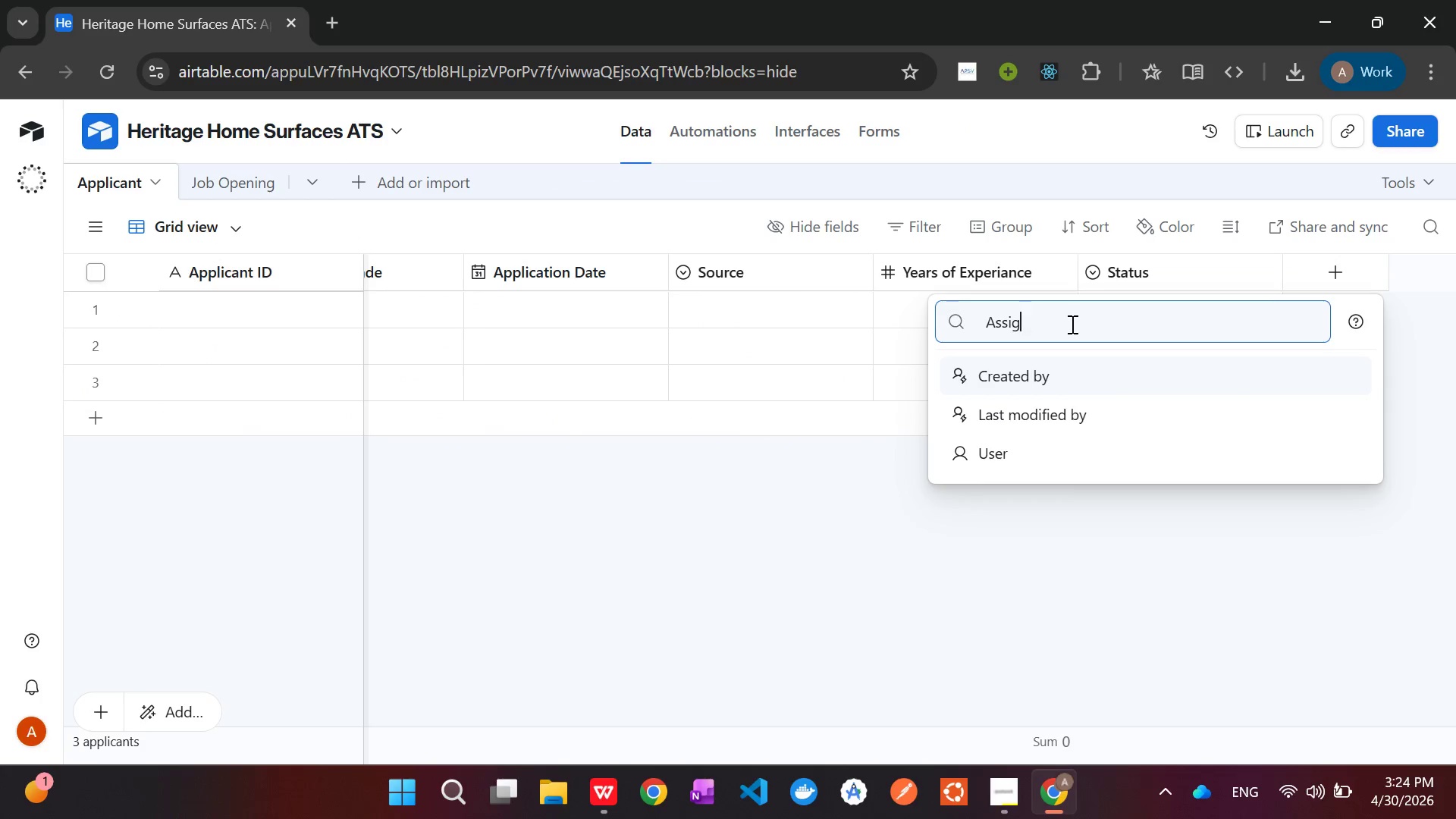 
key(Backspace)
 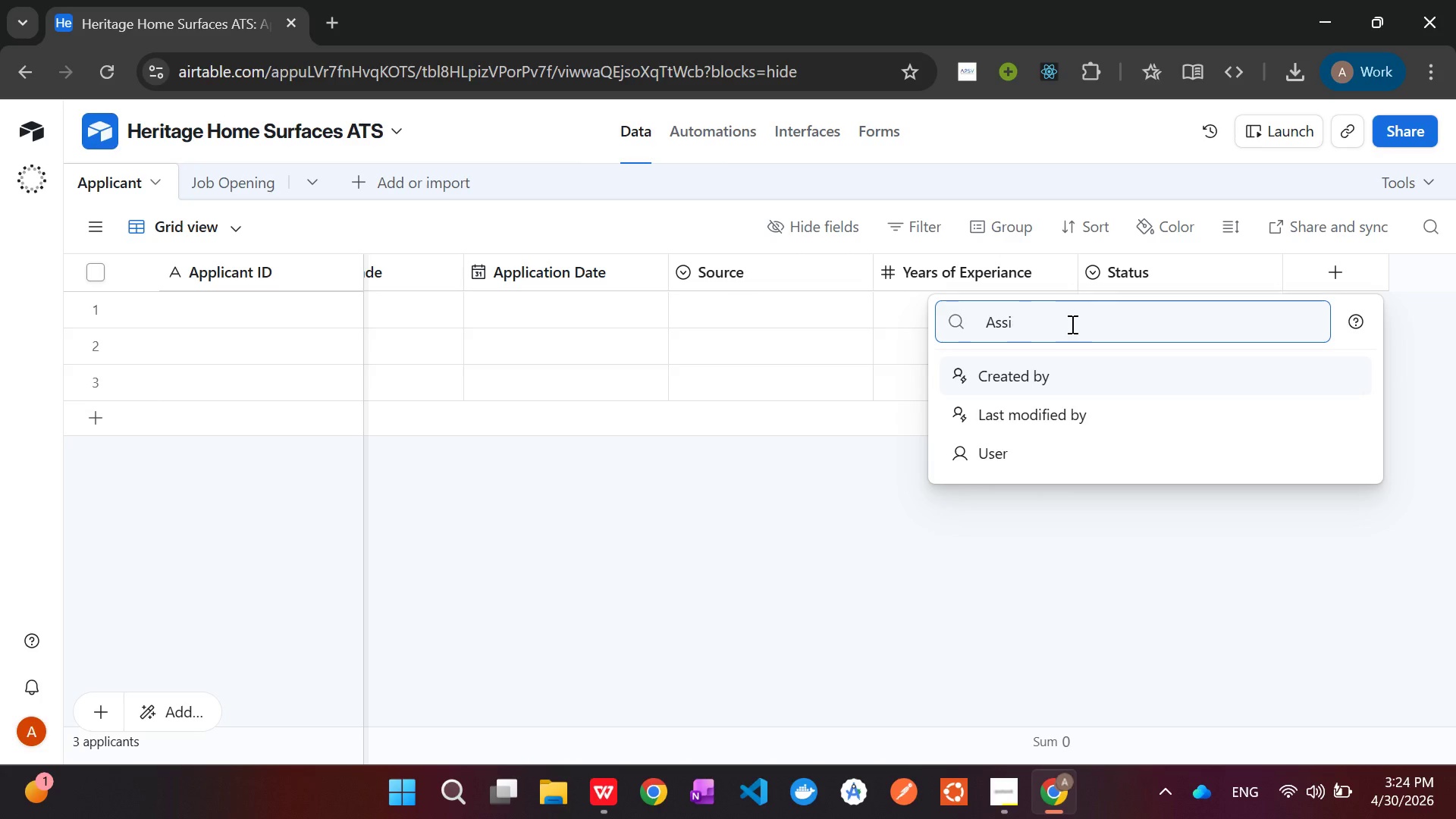 
key(Backspace)
 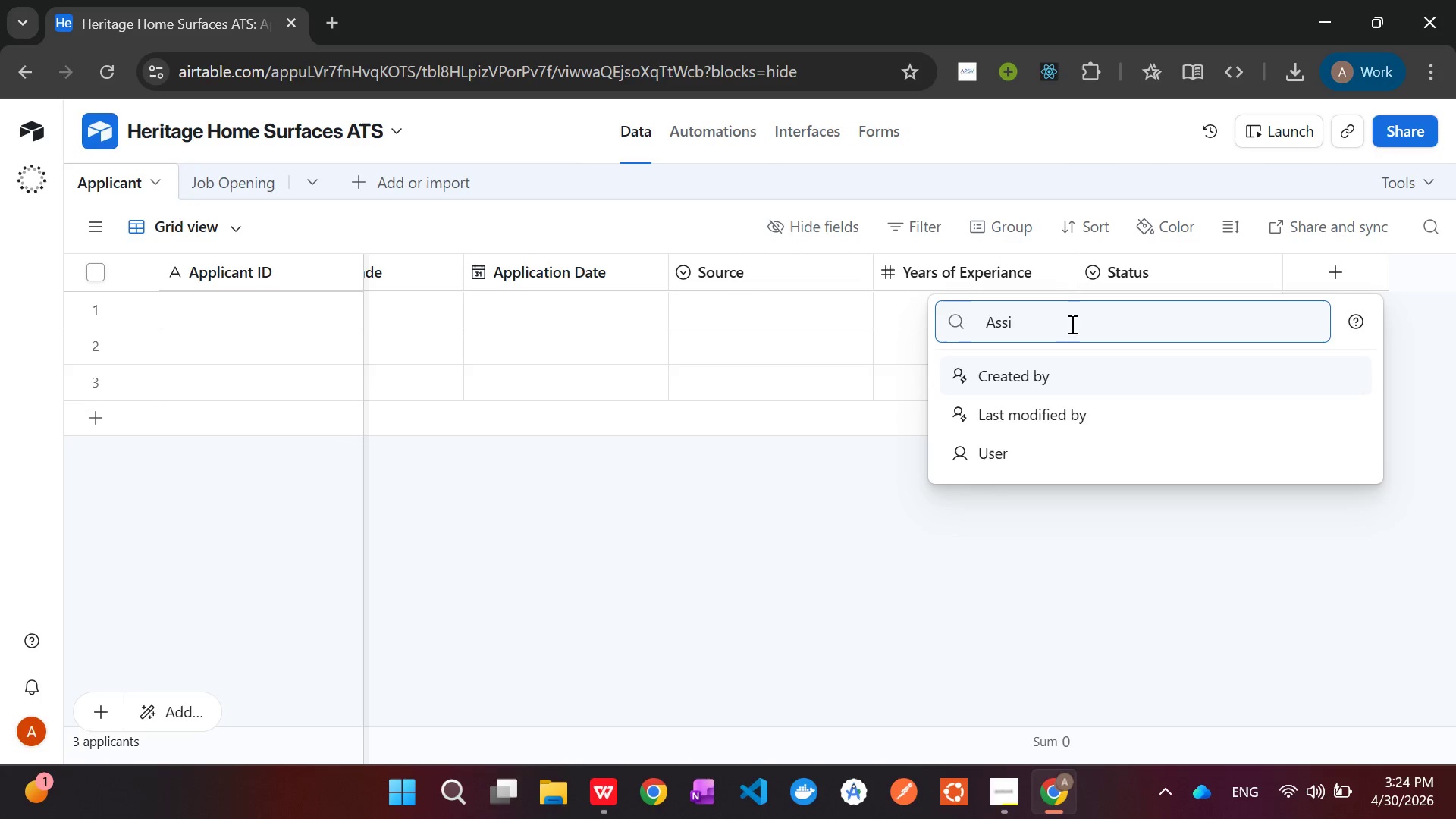 
key(Backspace)
 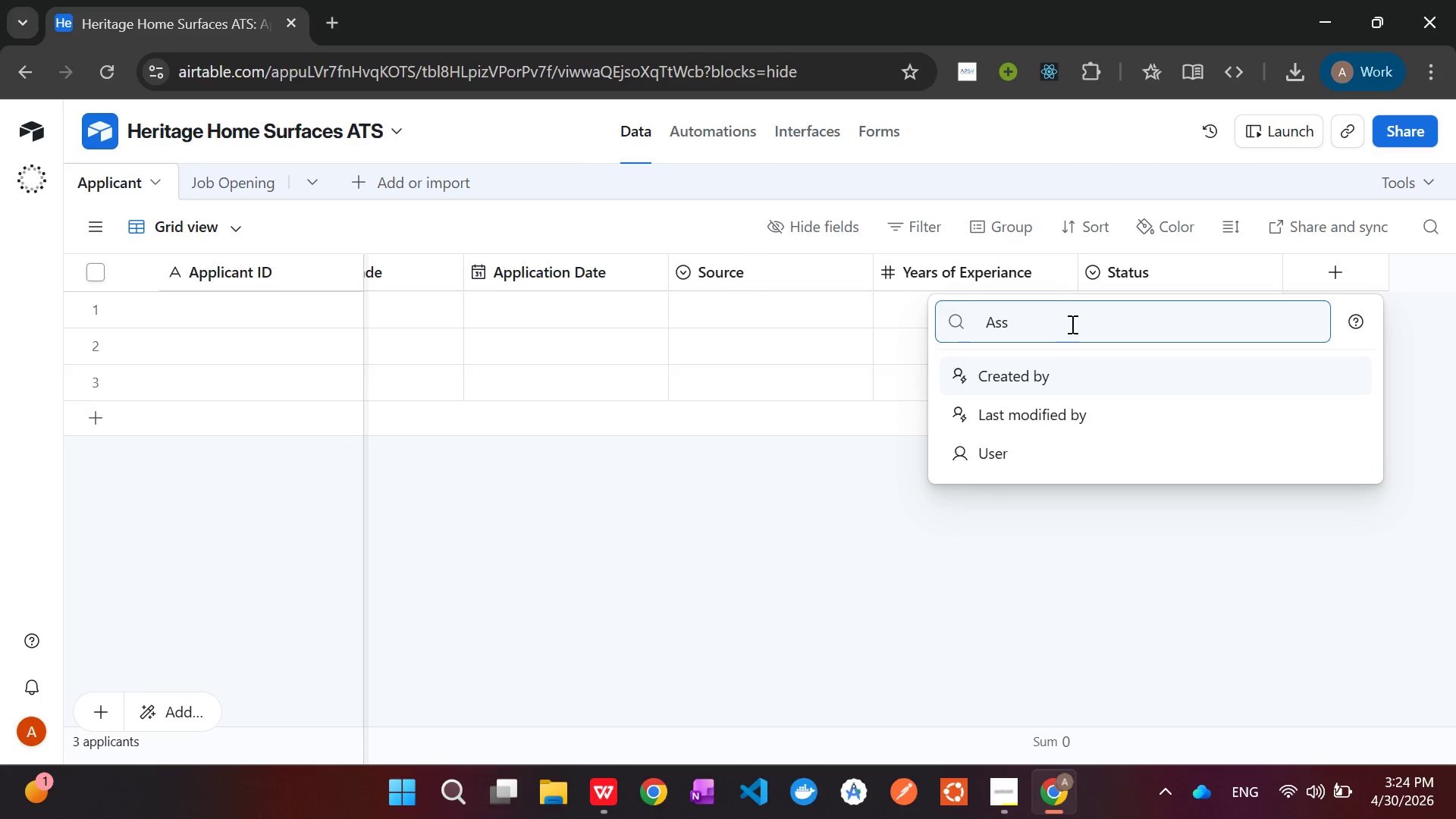 
key(Backspace)
 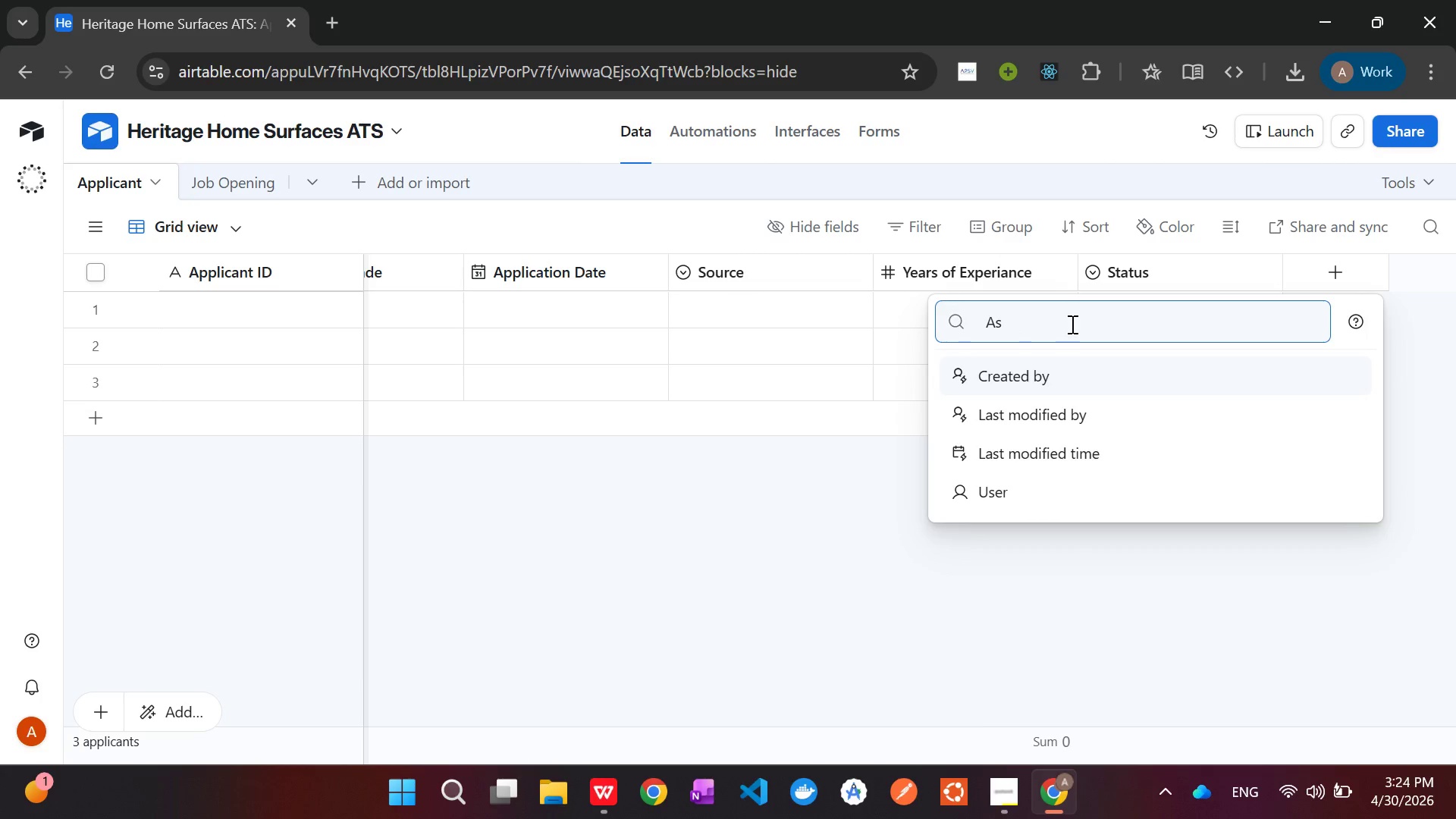 
key(Backspace)
 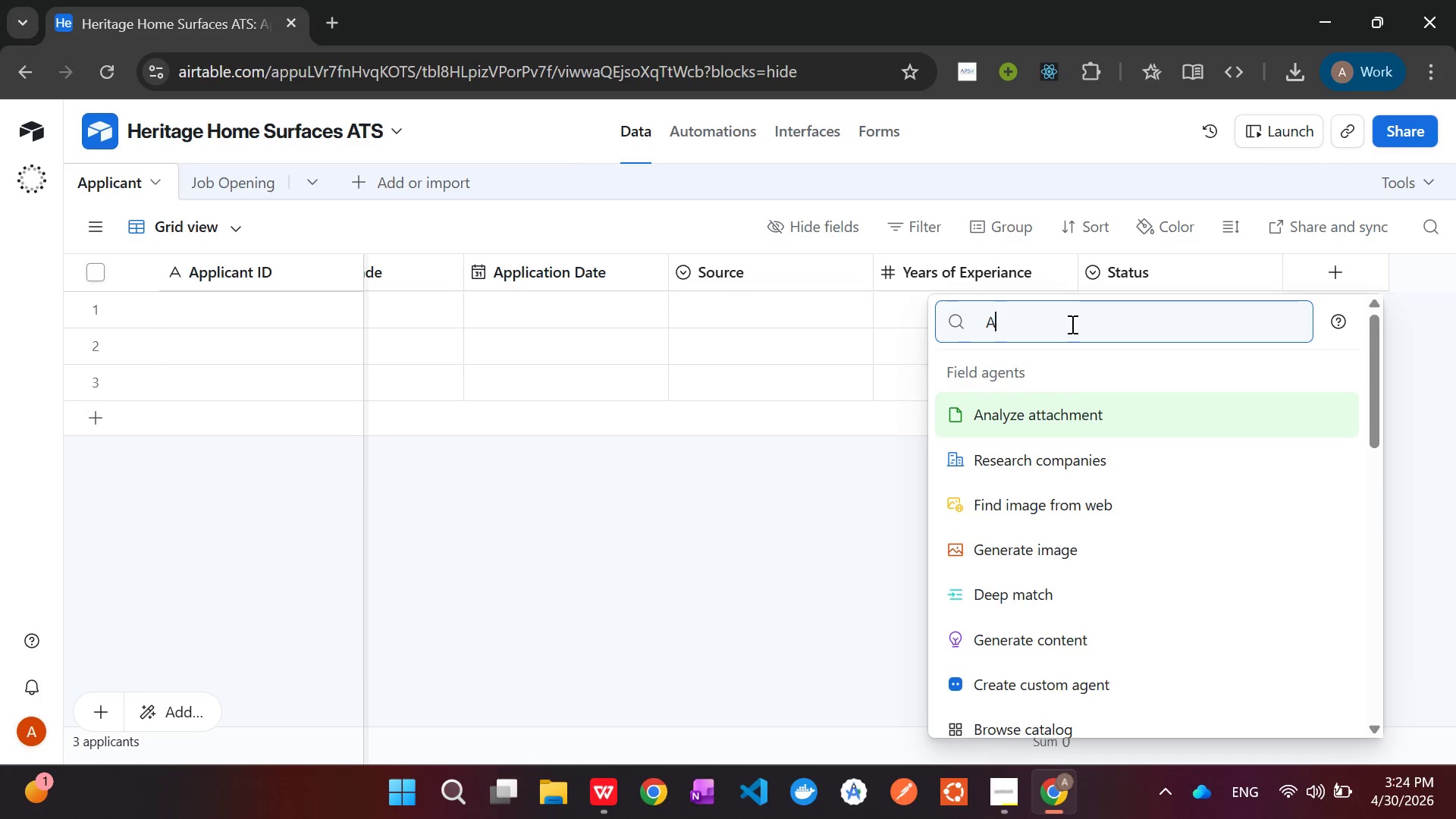 
key(Backspace)
 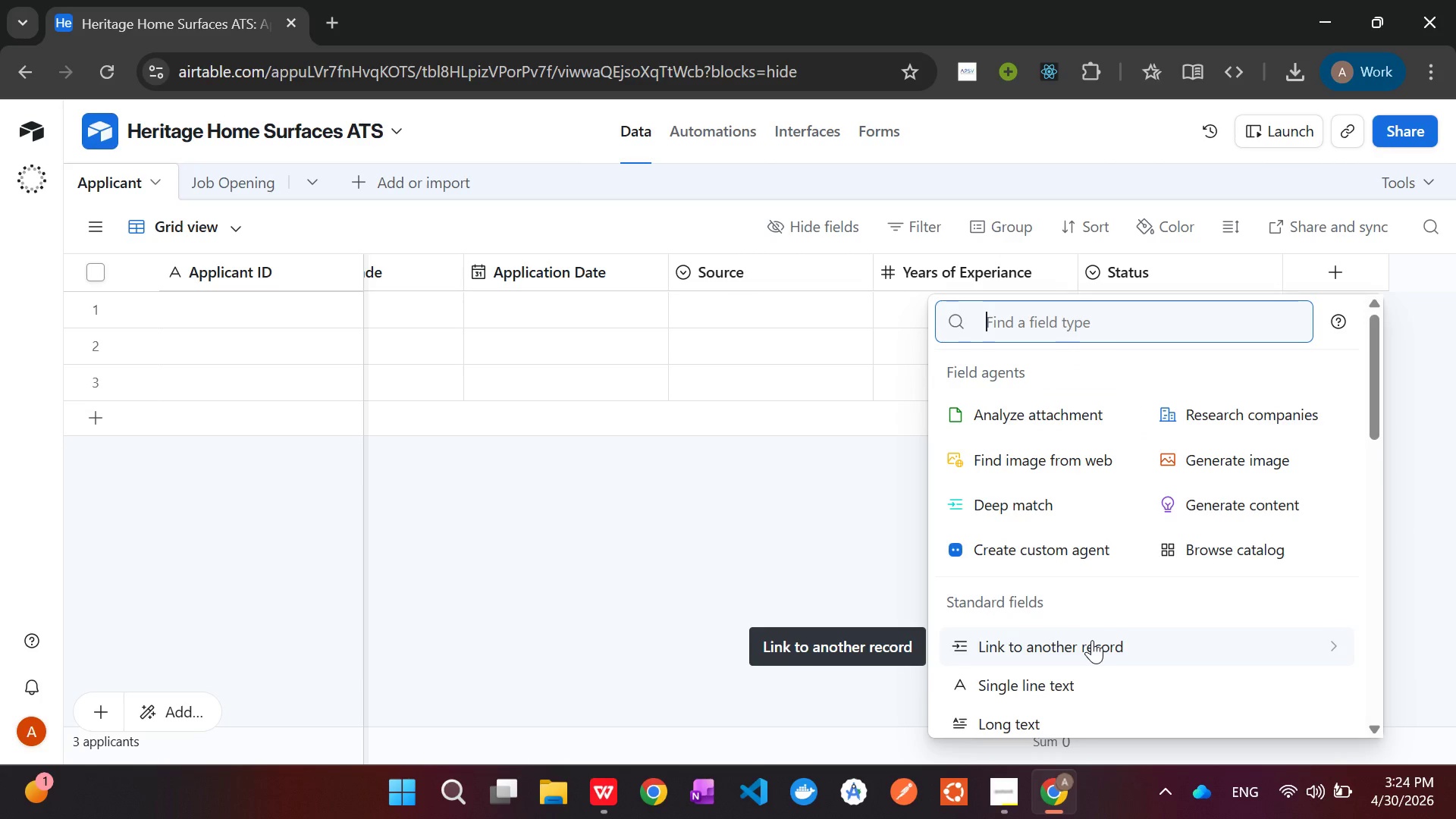 
left_click([1092, 640])
 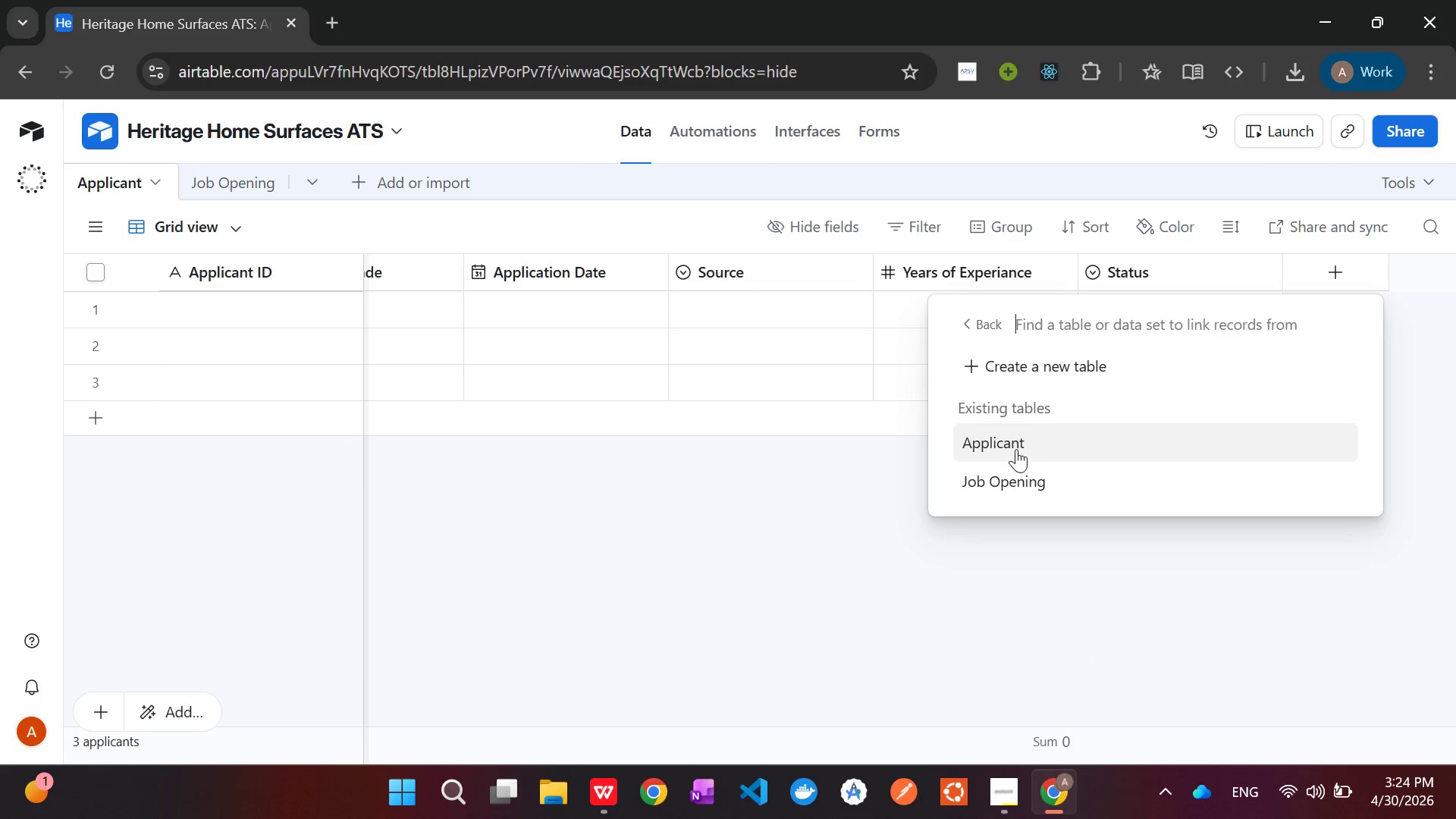 
left_click([1009, 479])
 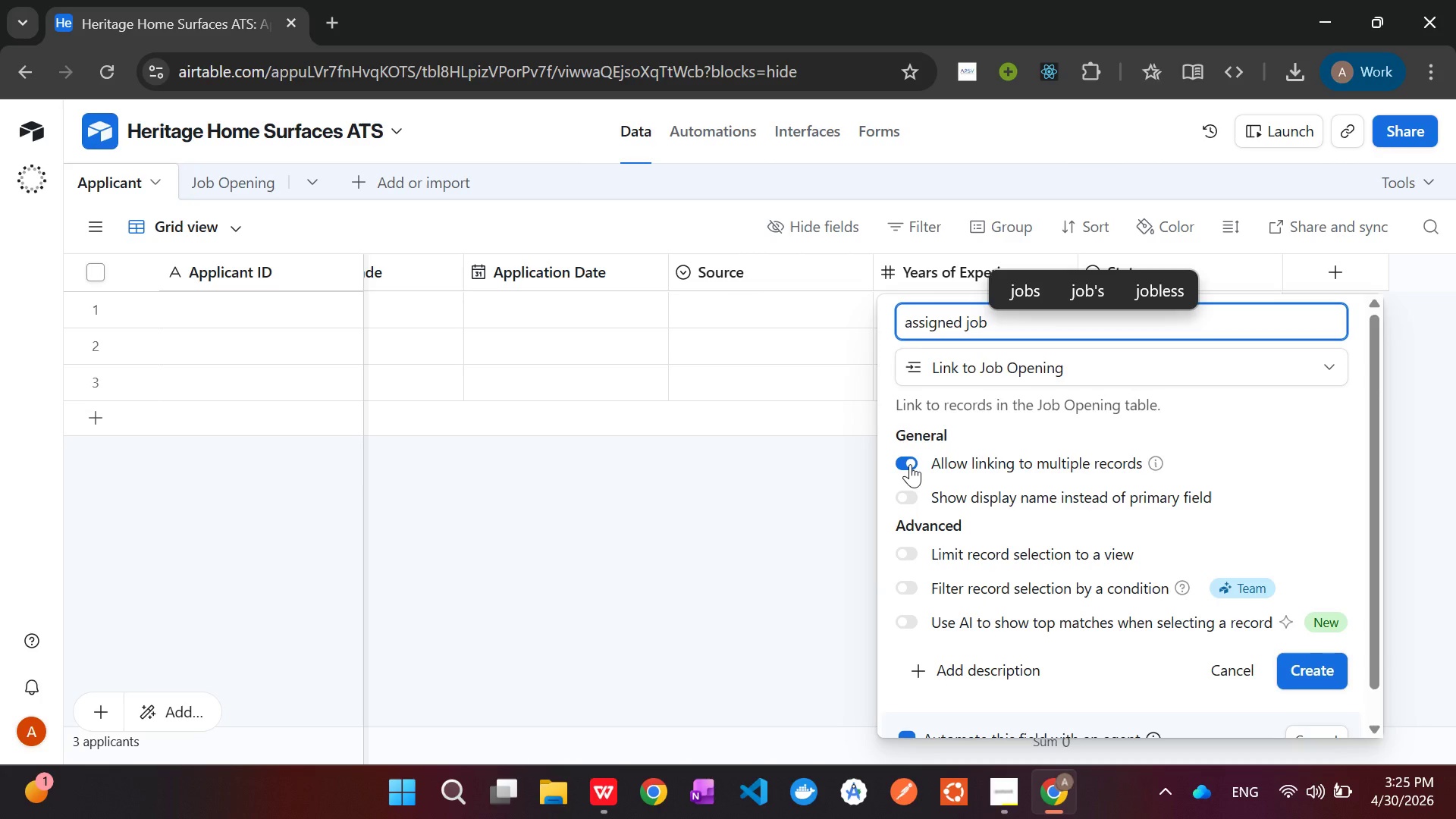 
type(assigned job)
 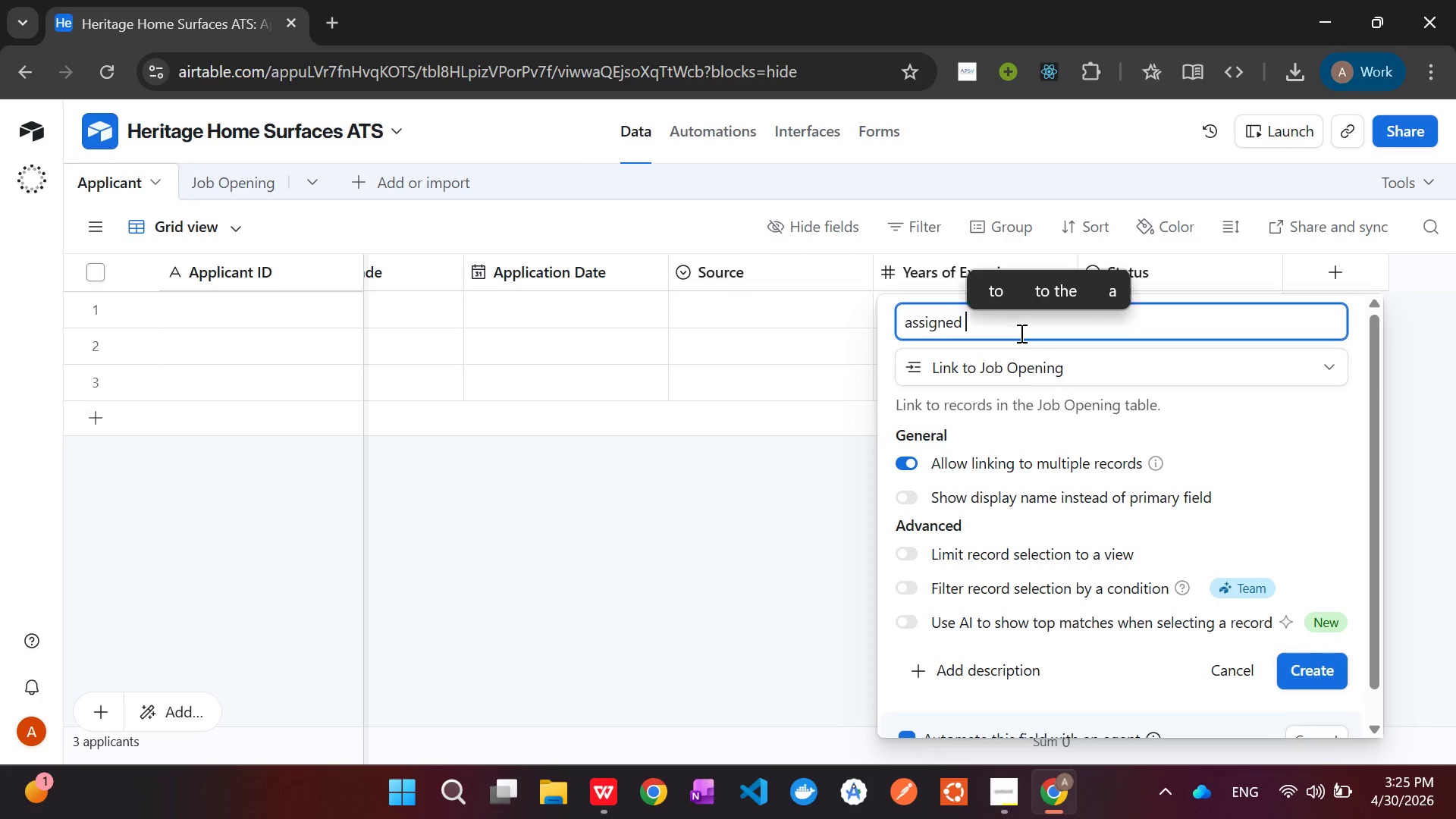 
wait(10.92)
 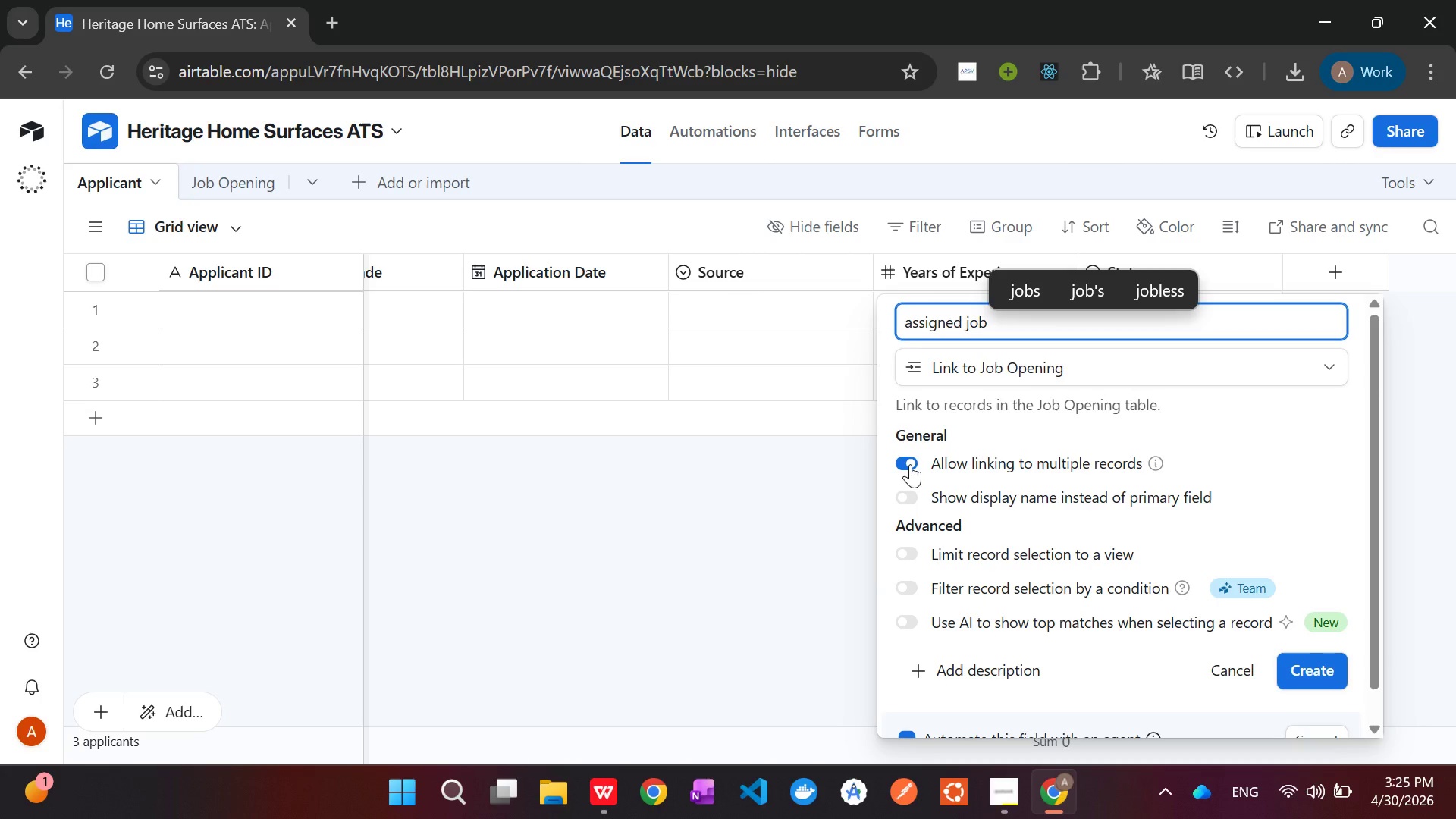 
left_click([915, 459])
 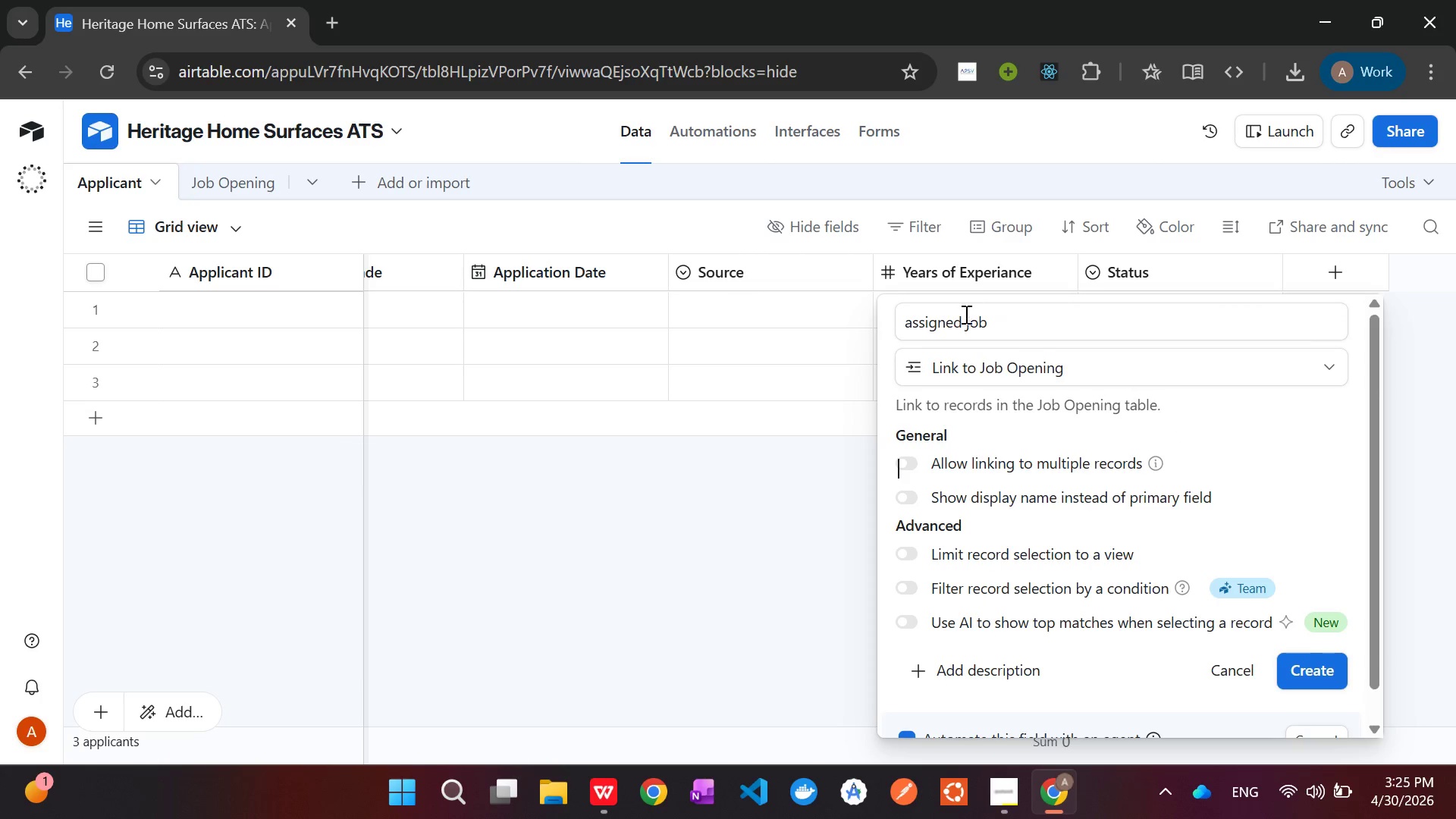 
left_click([912, 326])
 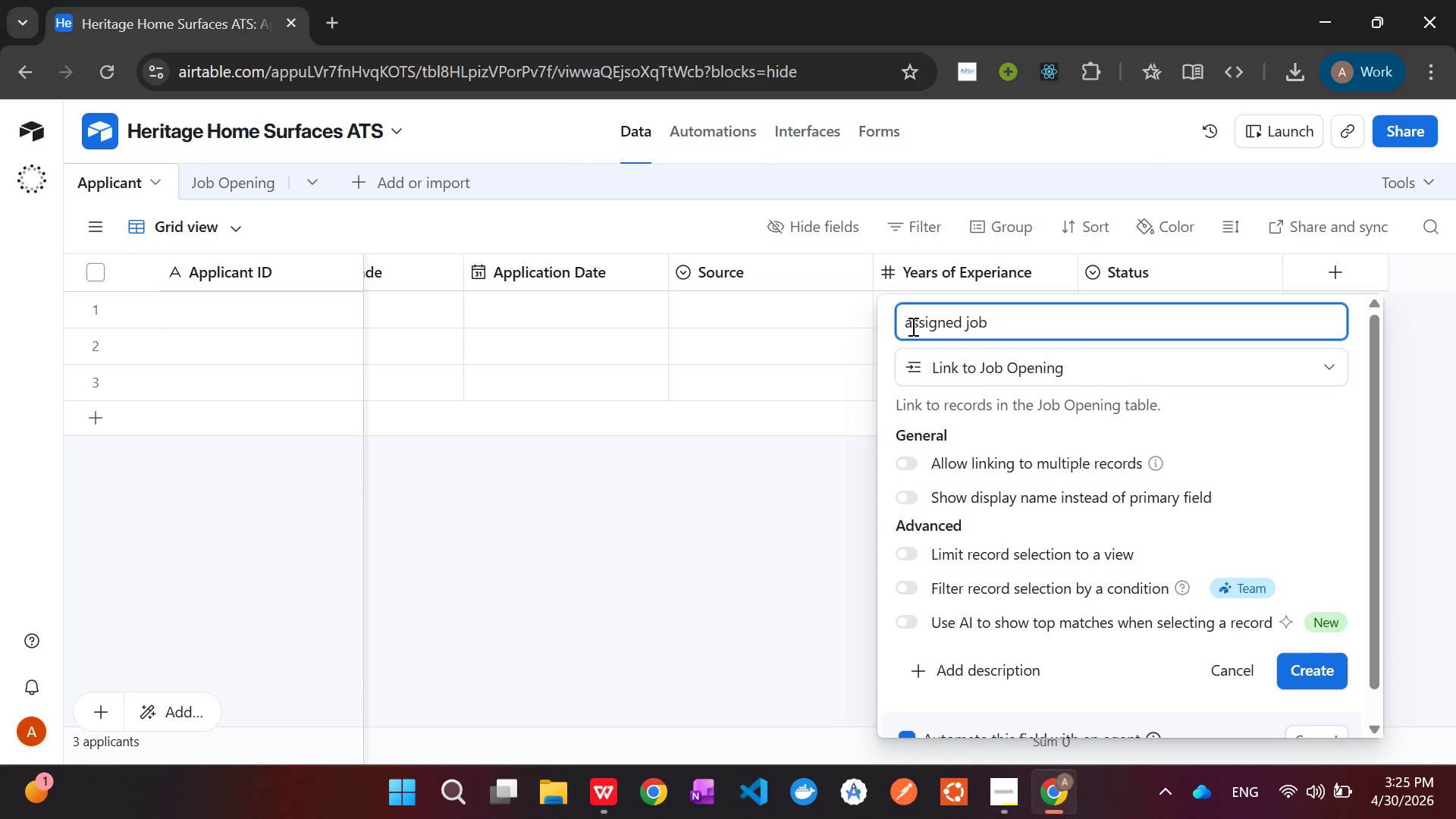 
key(Backspace)
 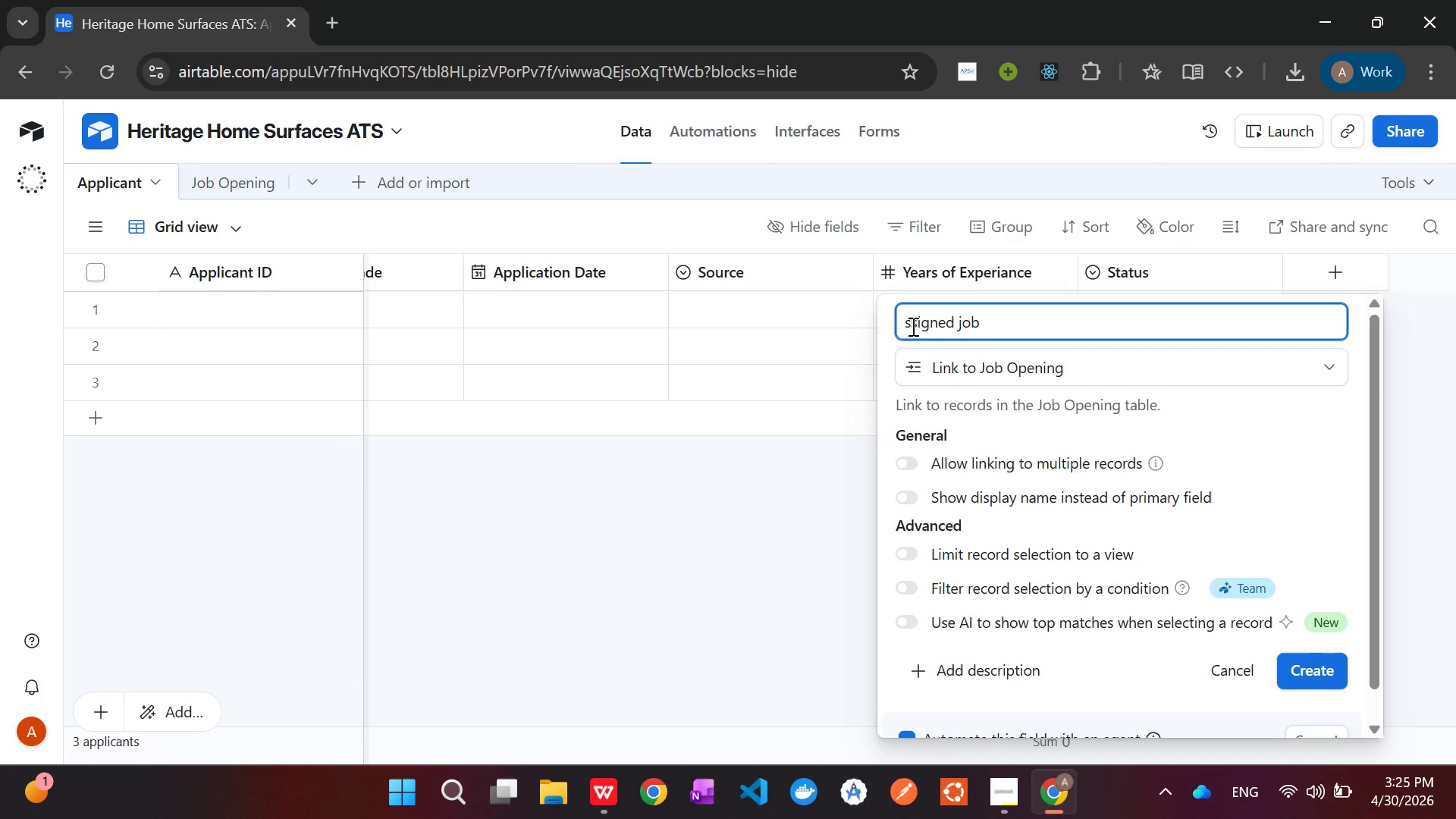 
key(Shift+ShiftLeft)
 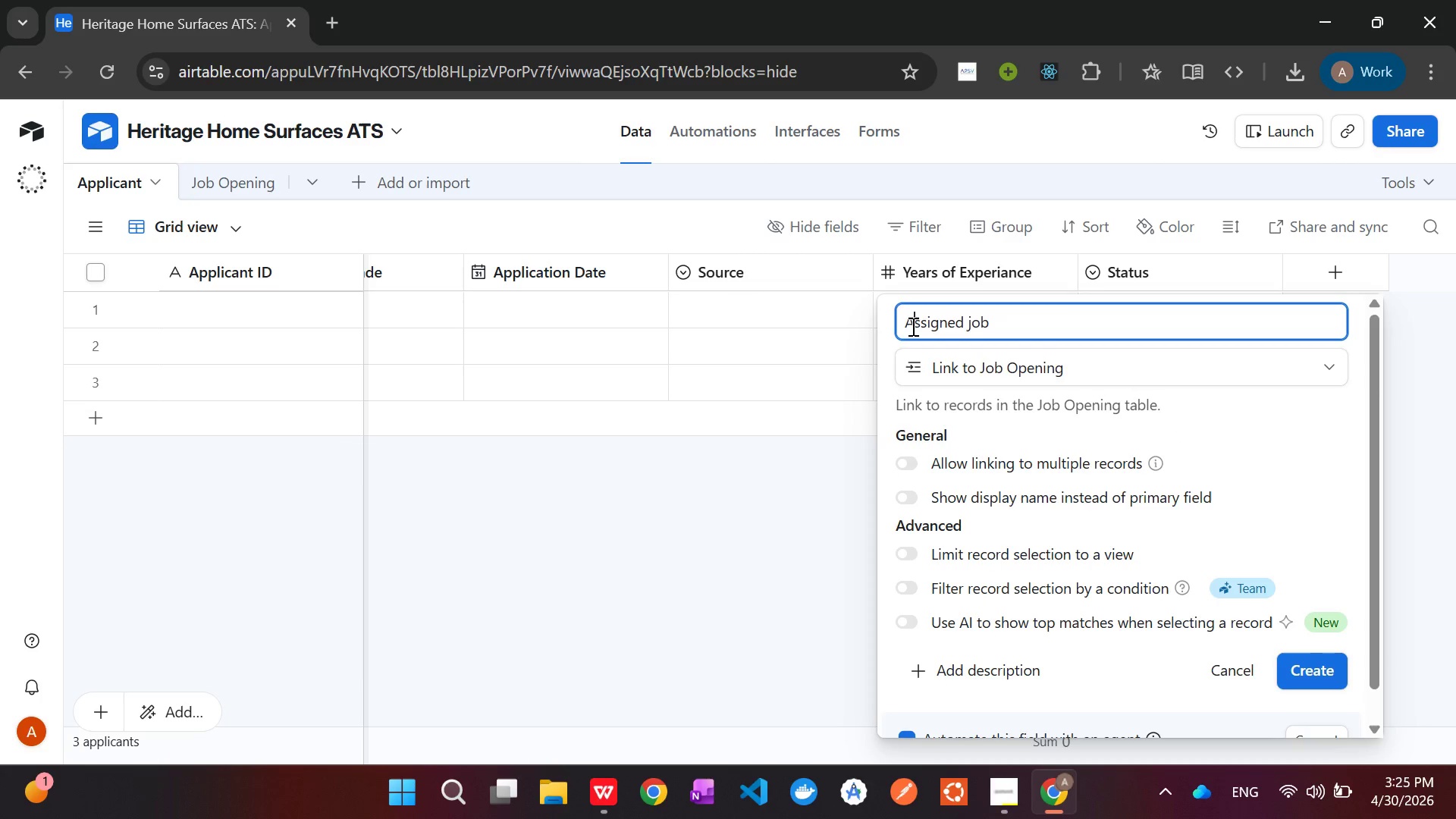 
key(Shift+A)
 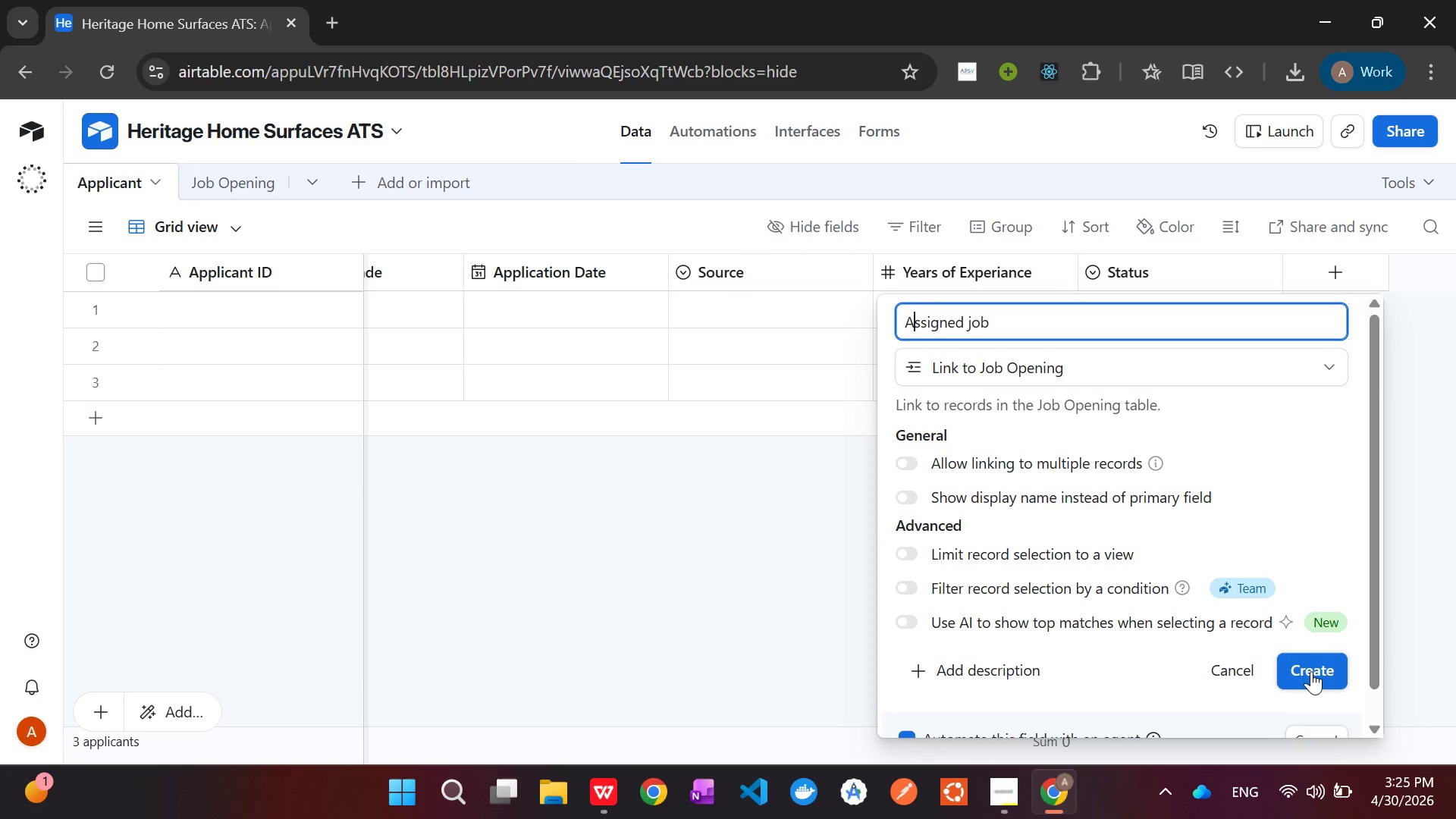 
left_click([1311, 671])
 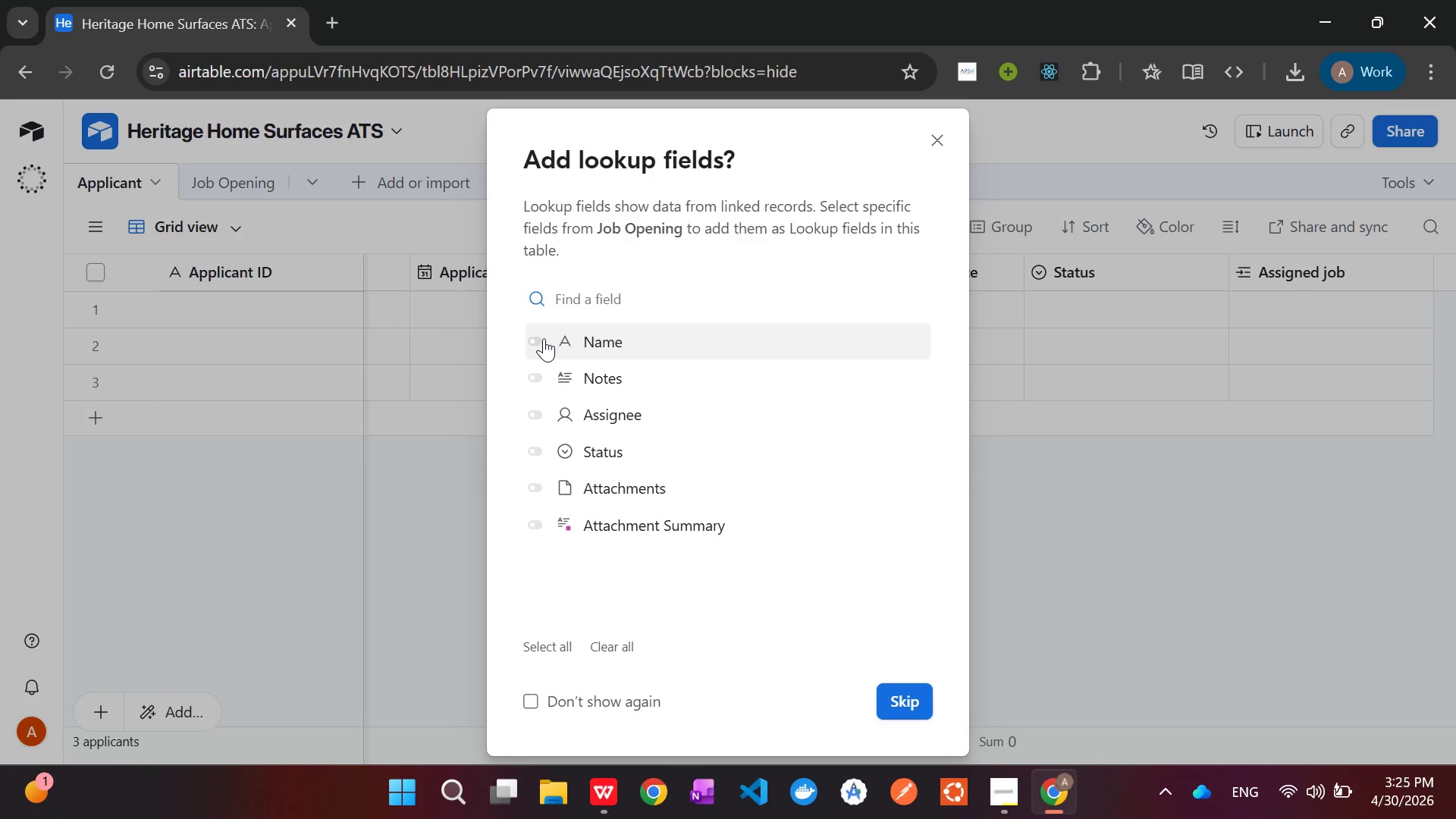 
wait(16.31)
 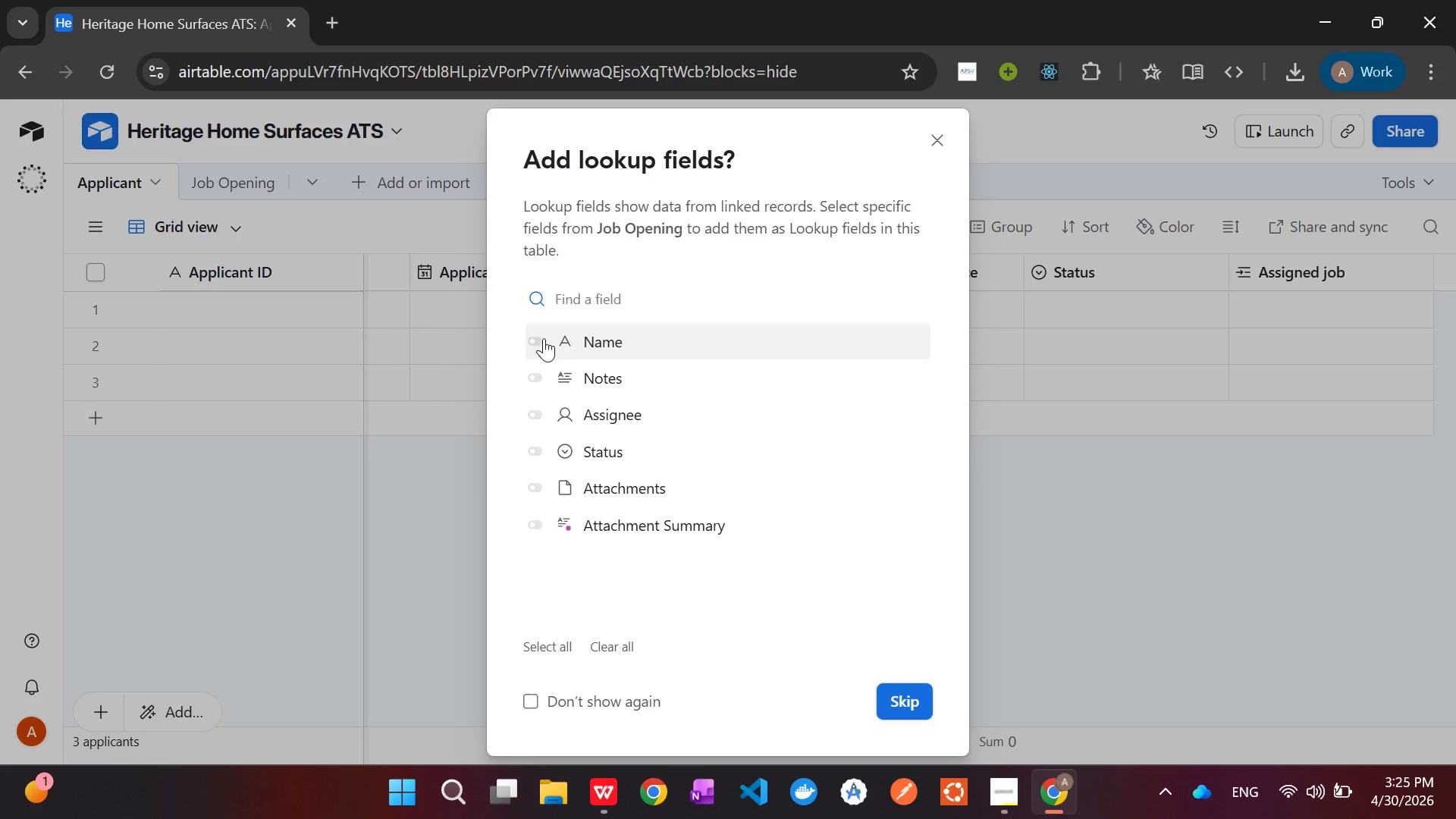 
left_click([532, 342])
 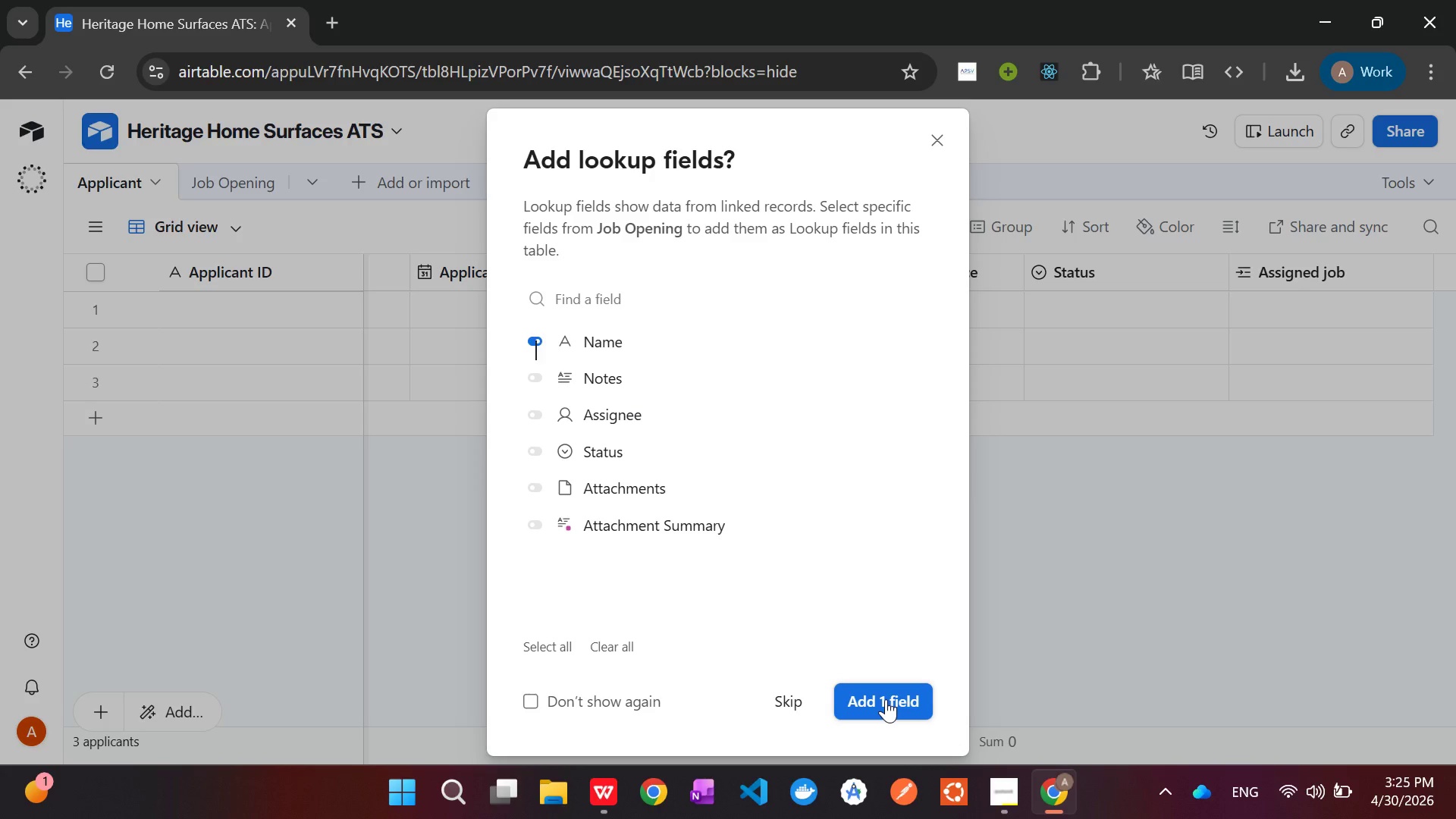 
left_click([886, 699])
 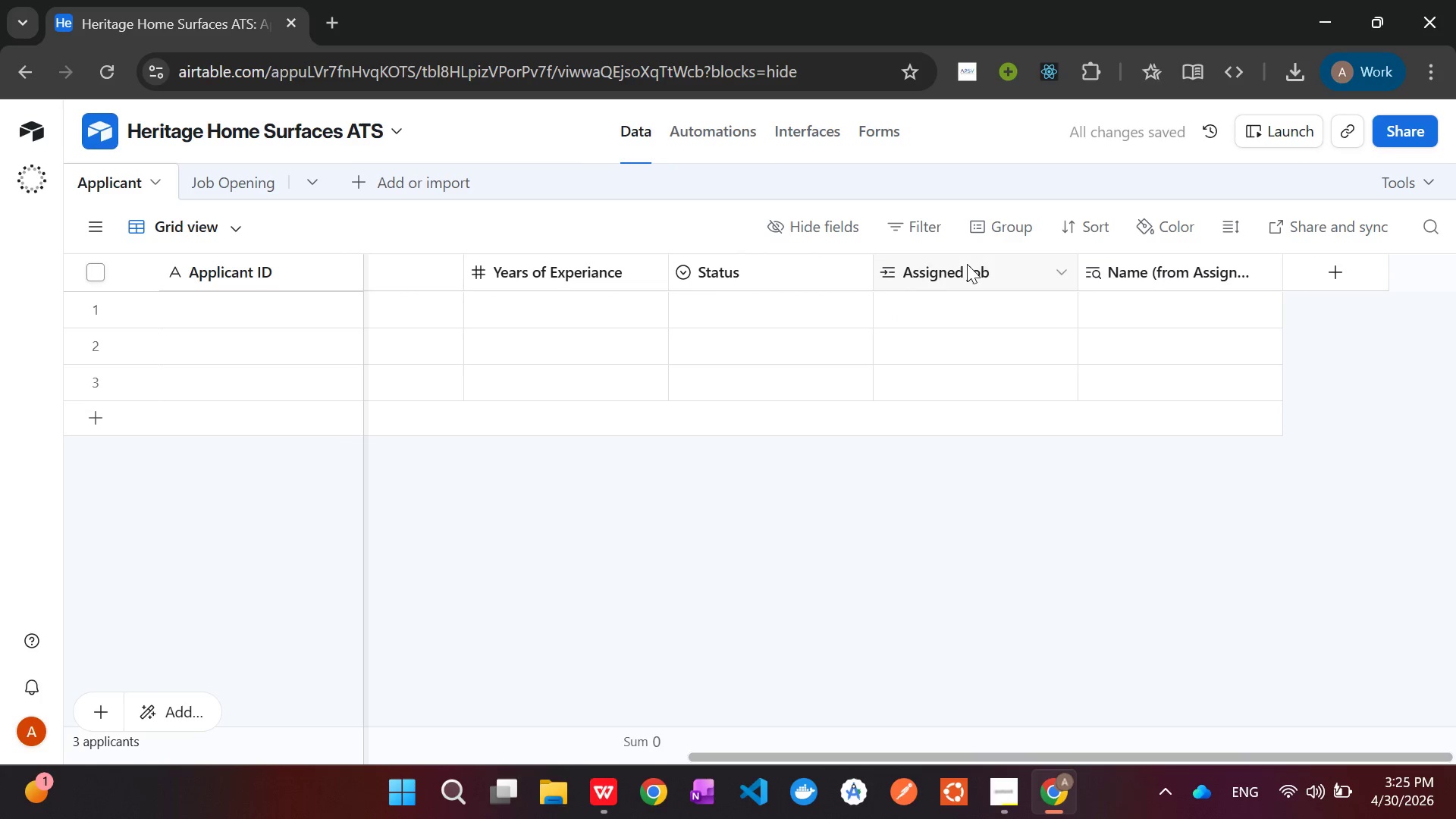 
wait(10.3)
 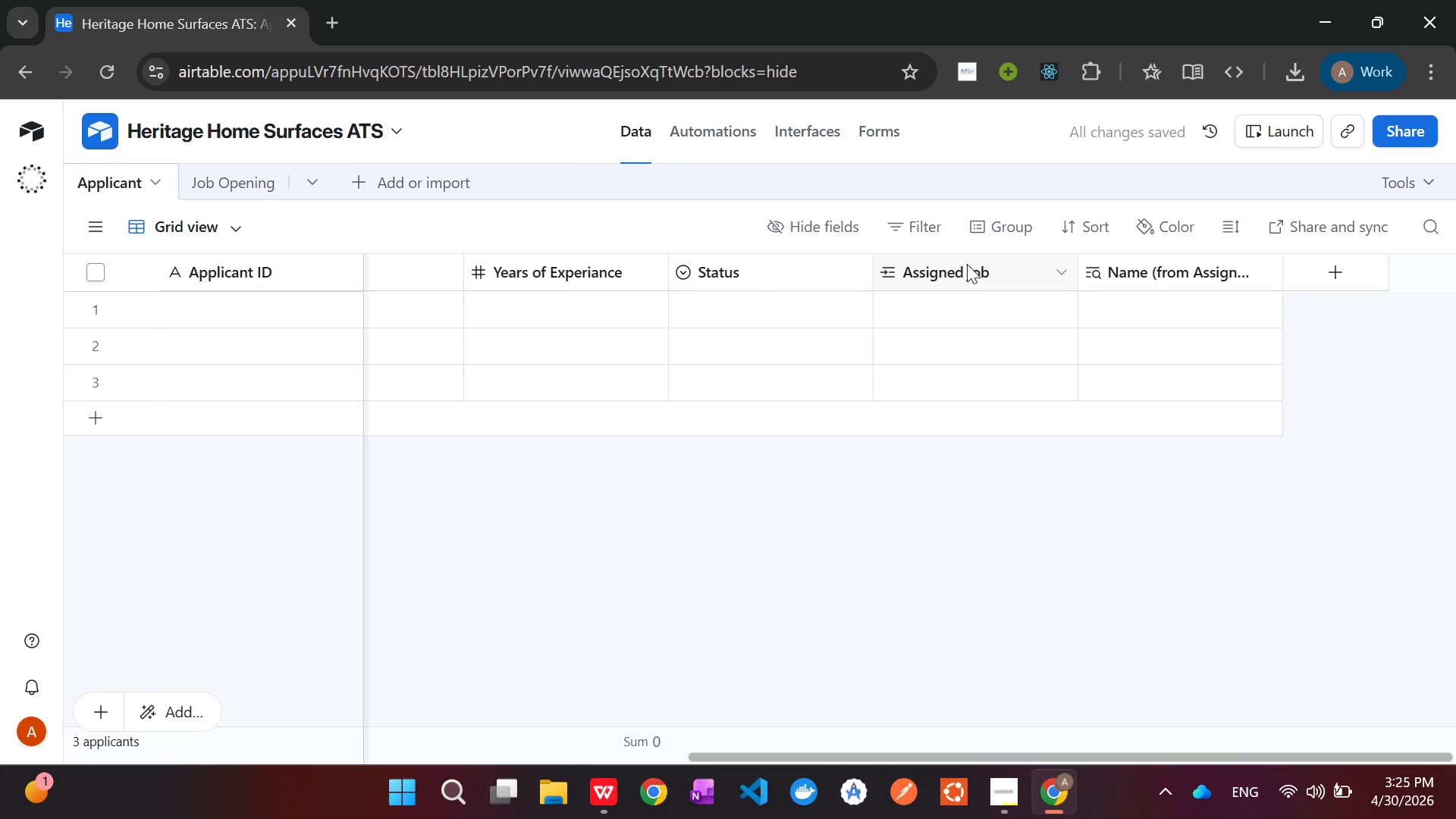 
left_click([225, 189])
 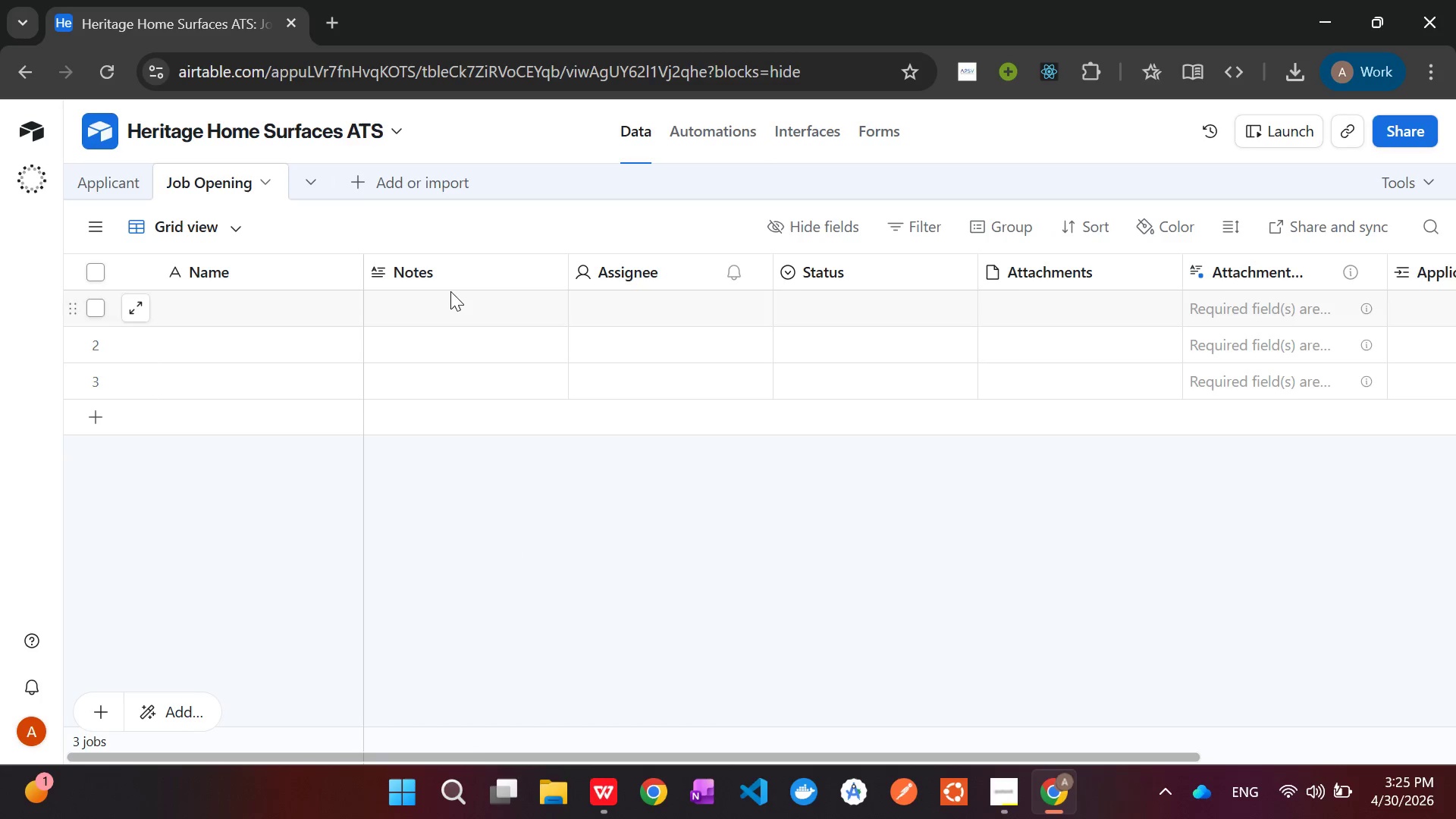 
right_click([441, 269])
 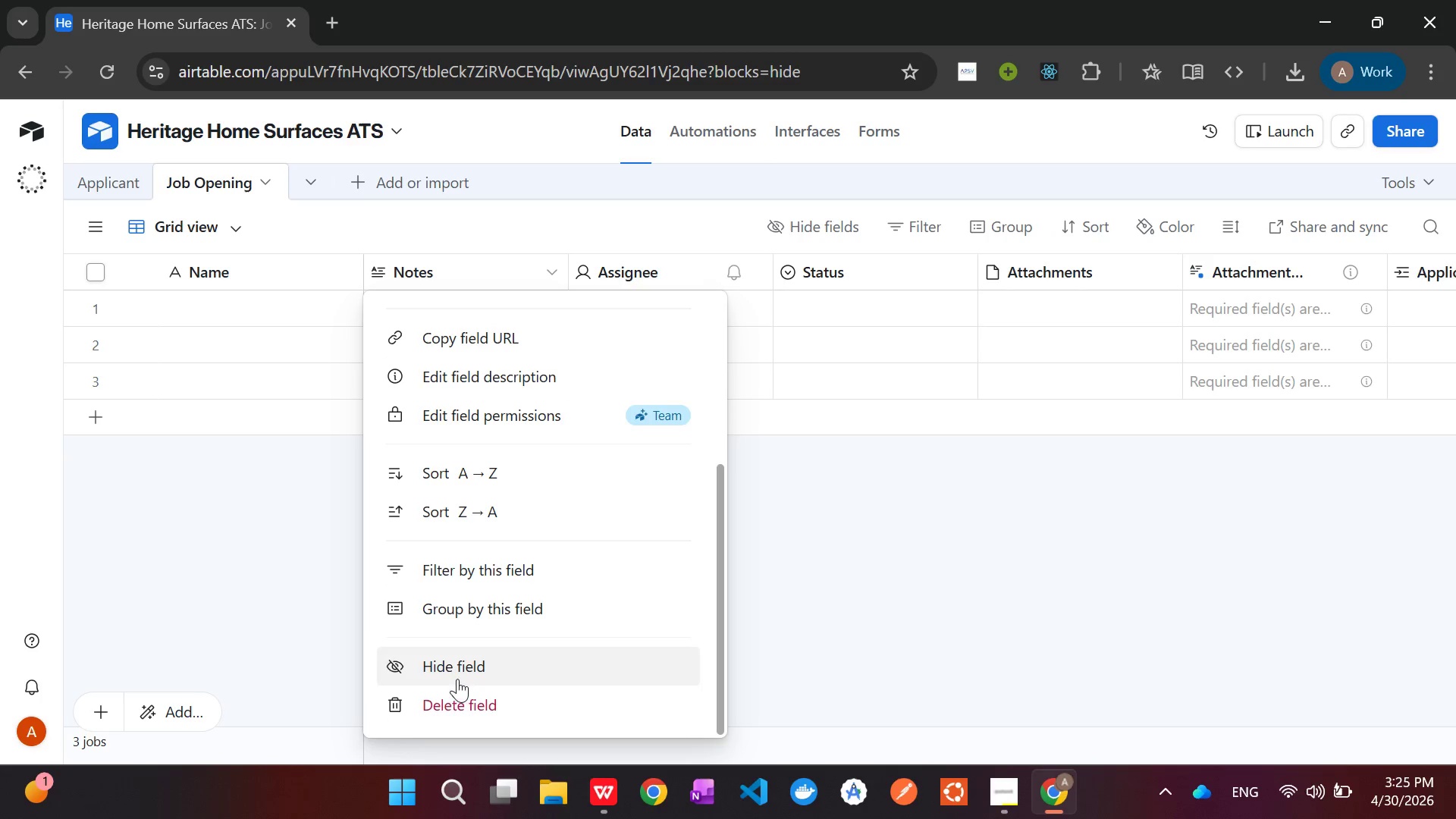 
left_click([445, 696])
 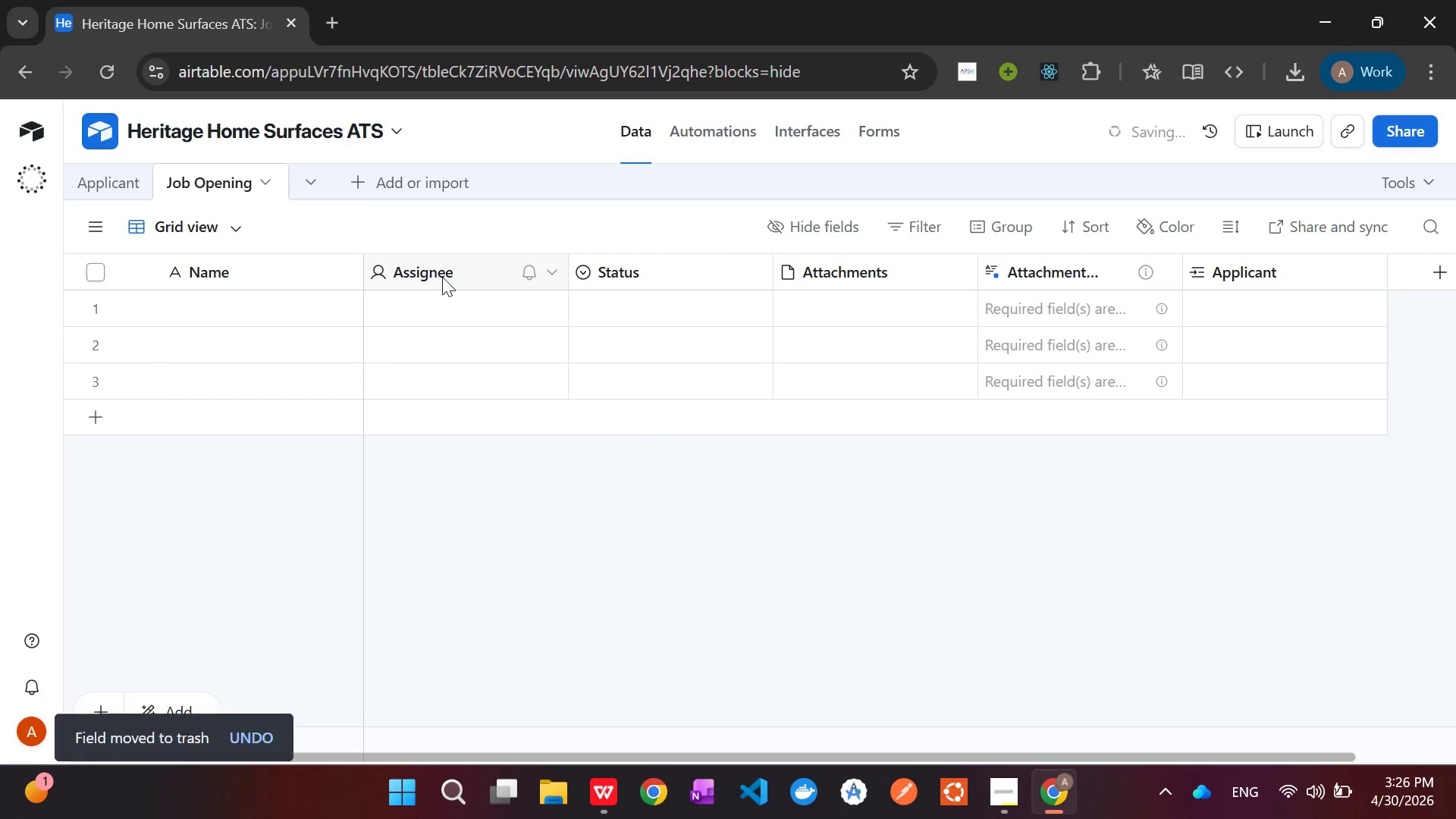 
right_click([442, 277])
 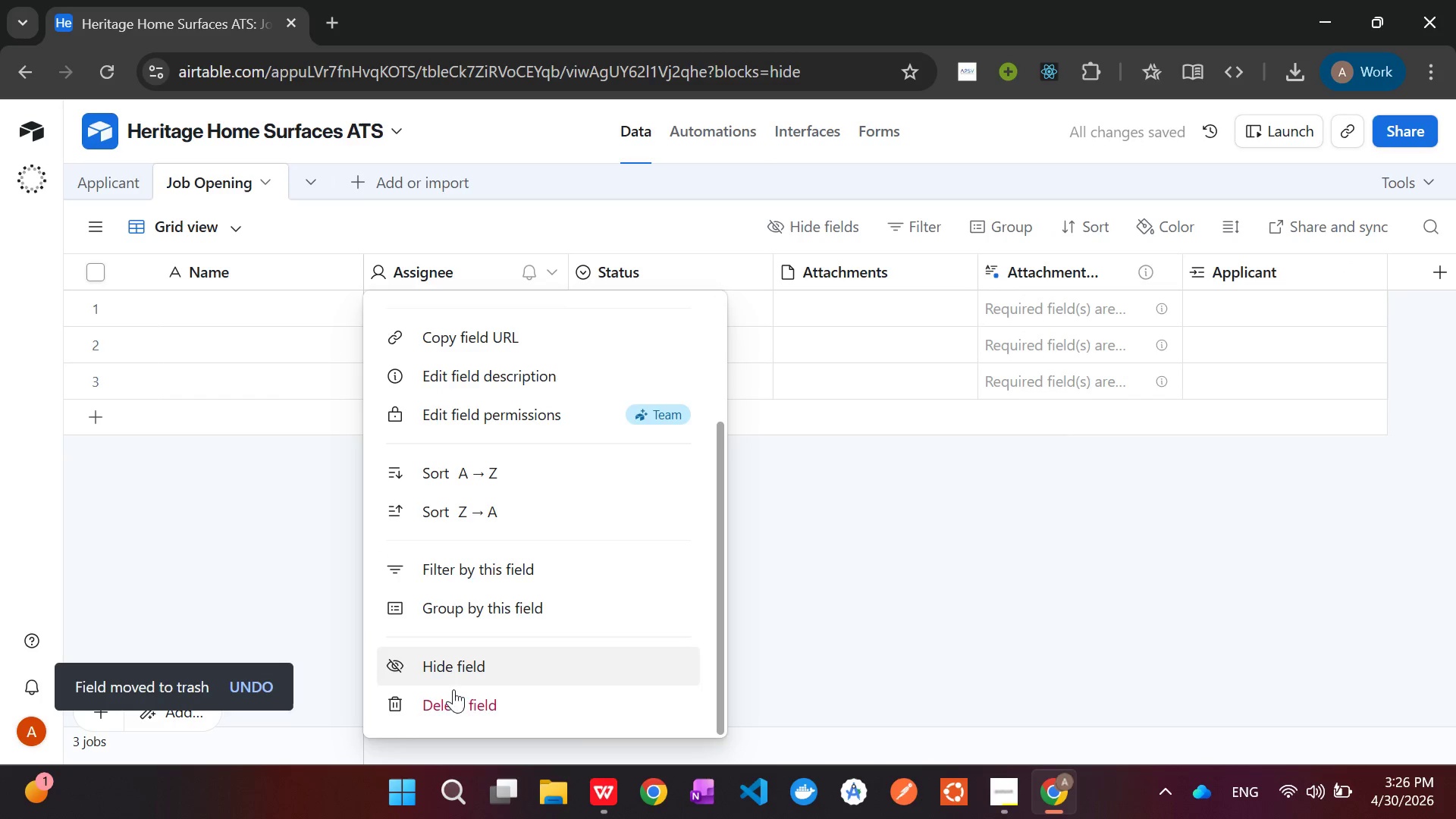 
left_click([453, 700])
 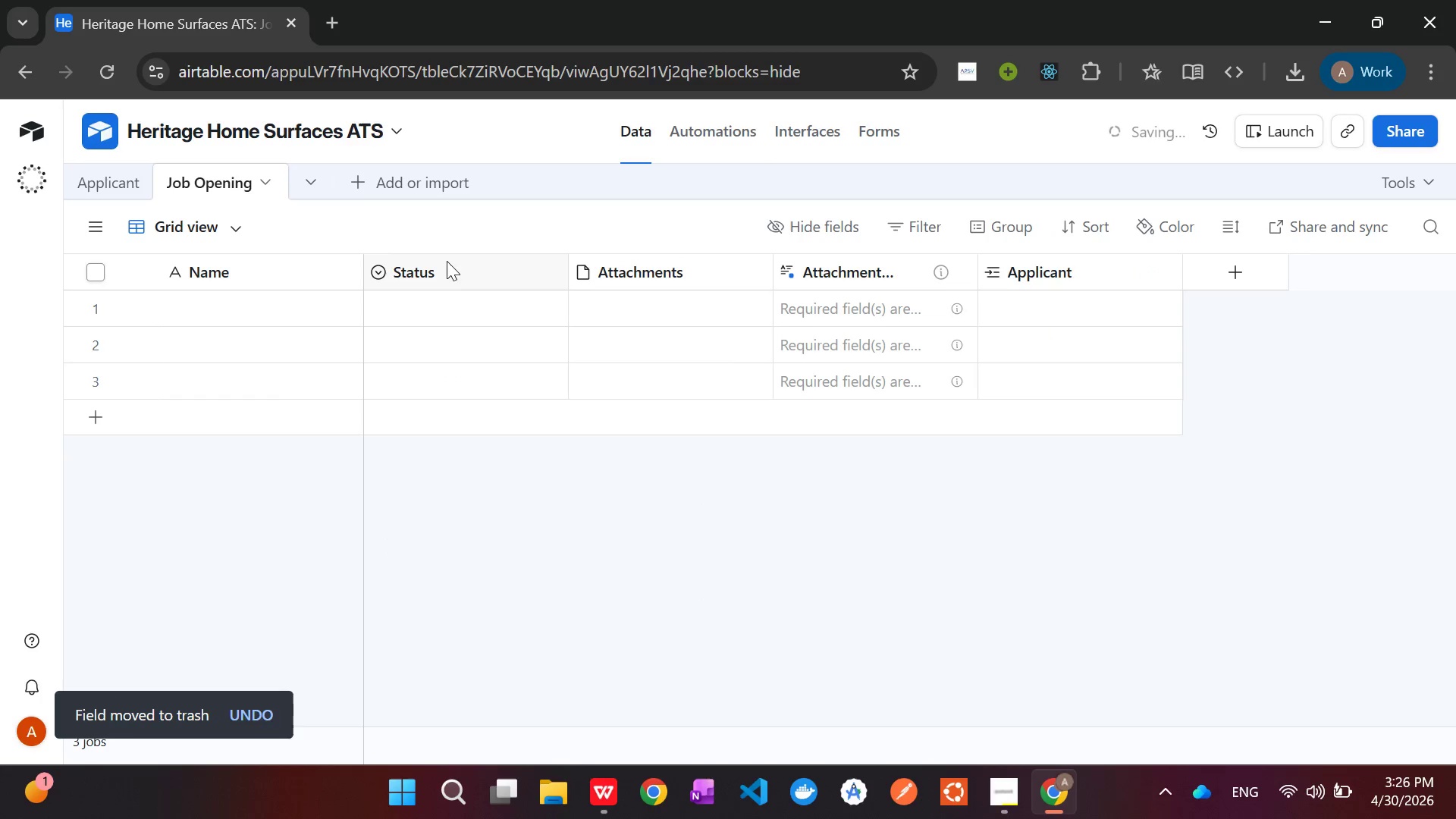 
right_click([446, 269])
 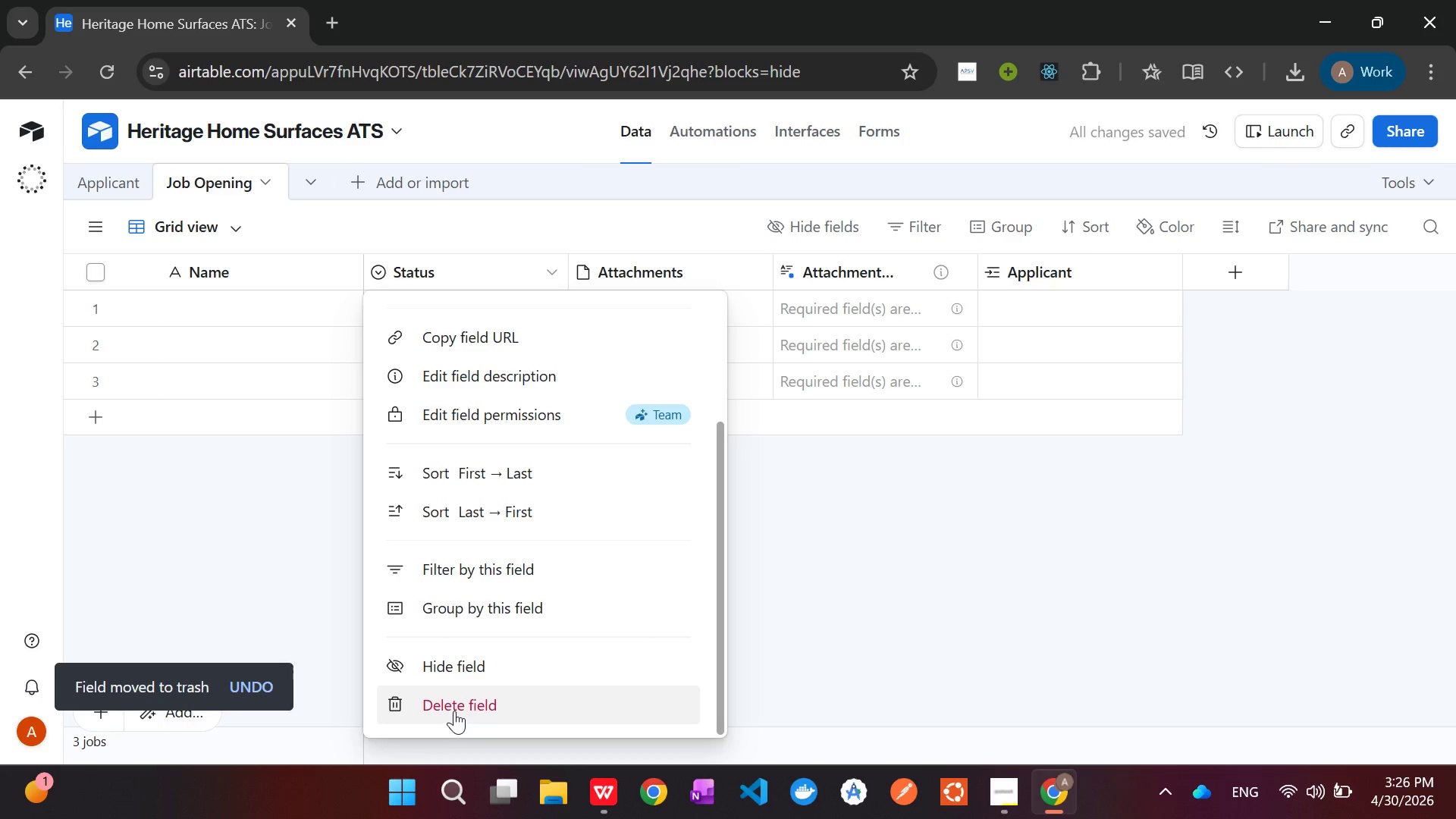 
left_click([455, 709])
 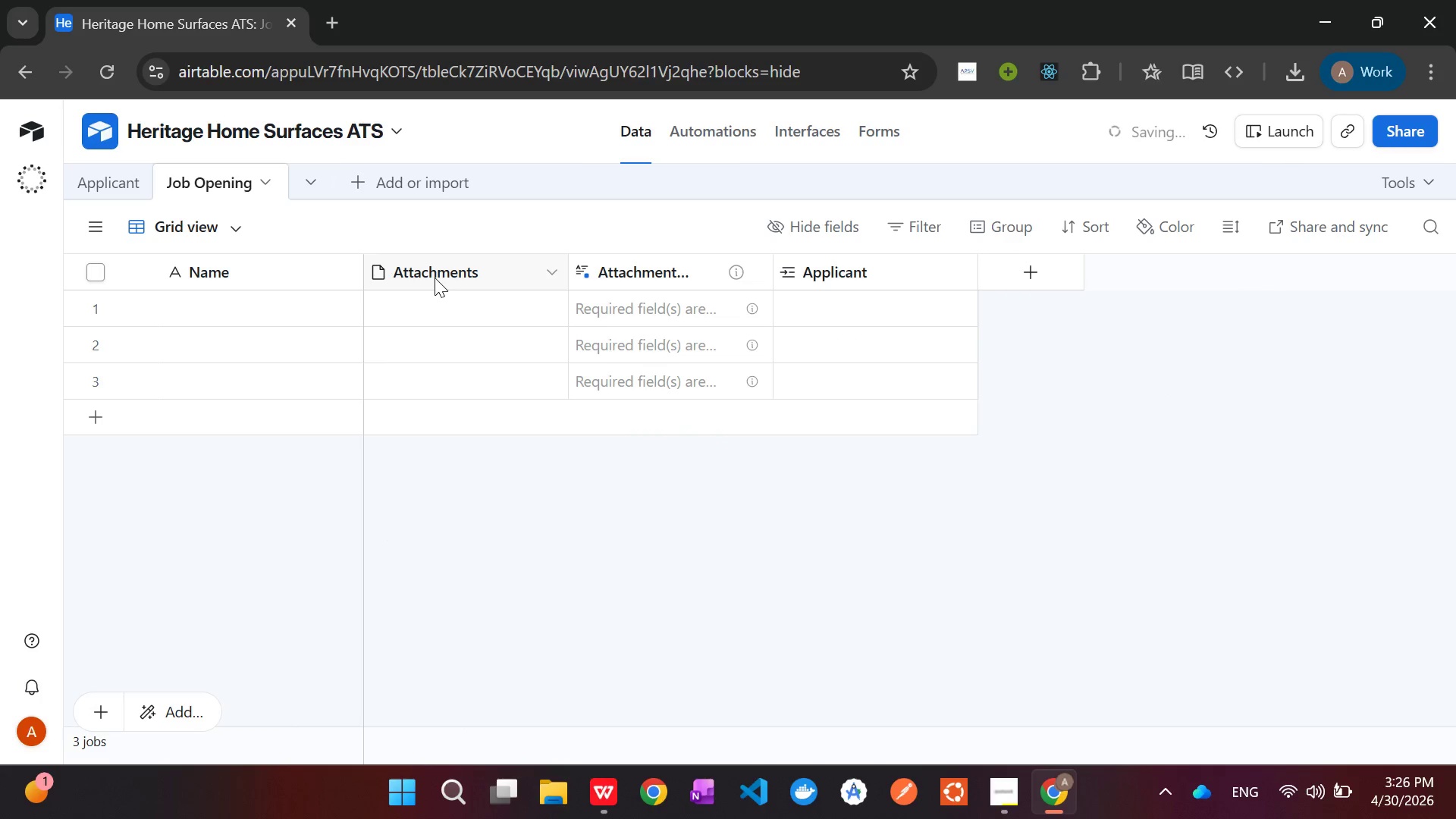 
right_click([435, 278])
 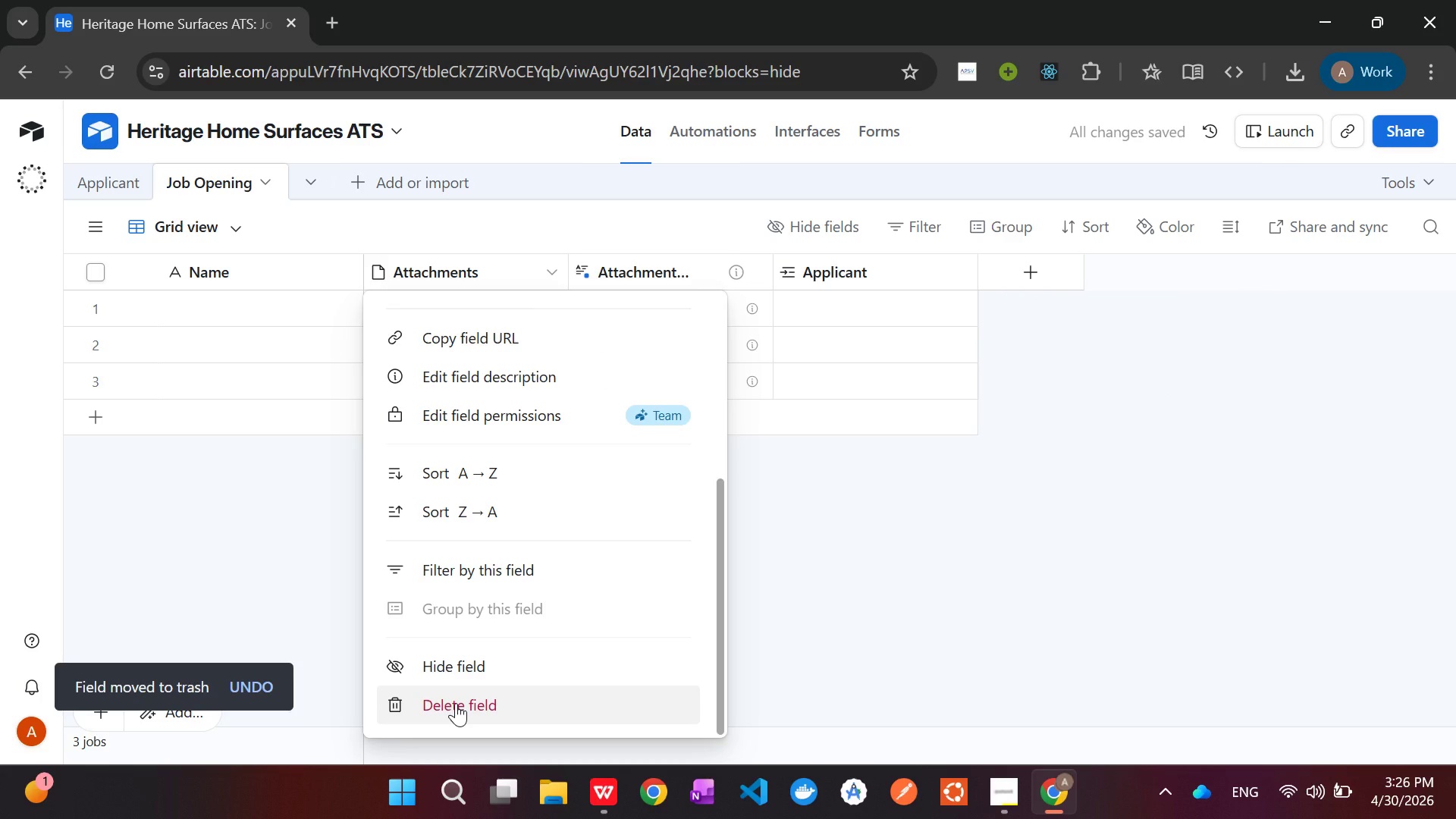 
left_click([456, 703])
 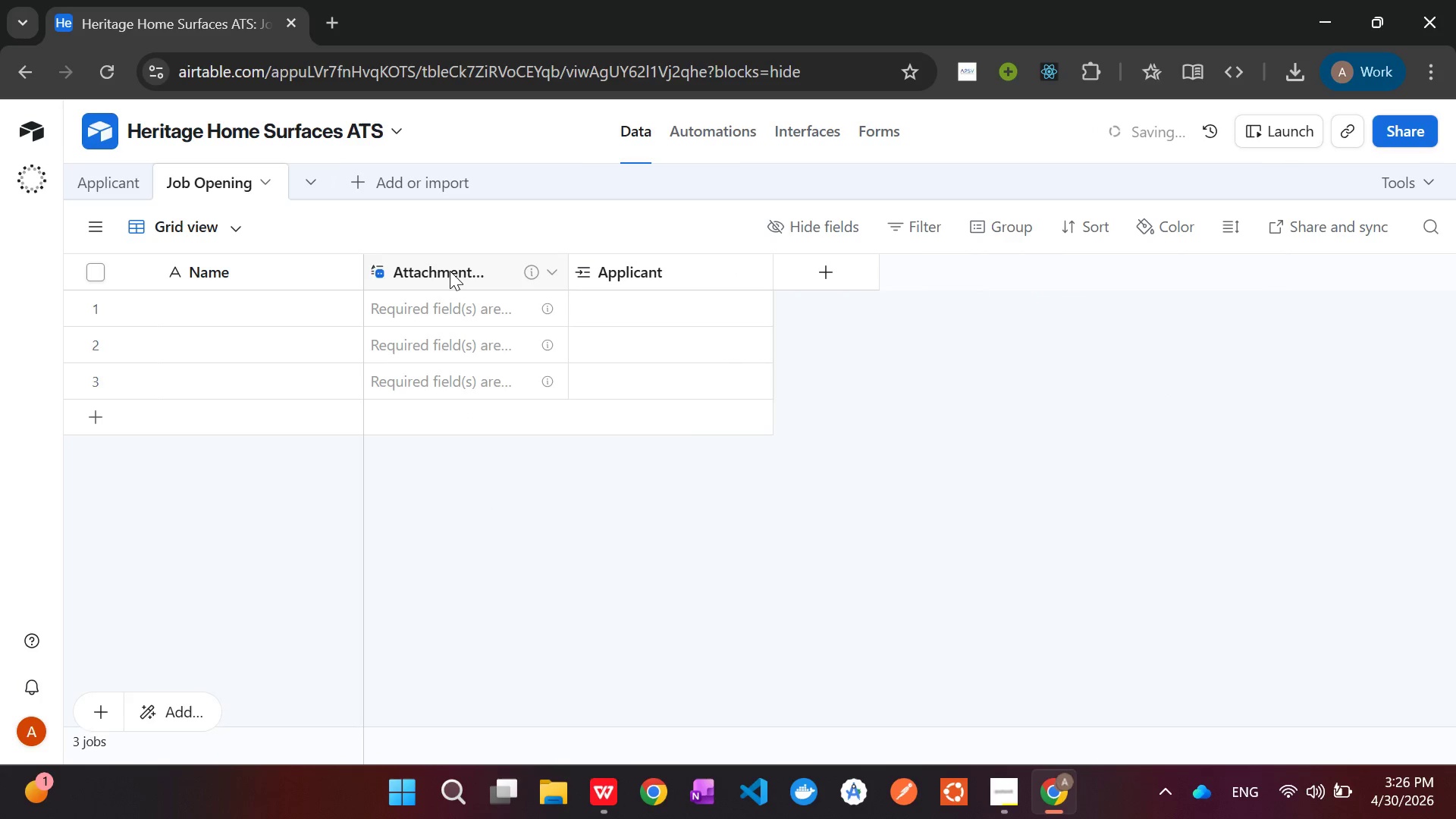 
right_click([450, 271])
 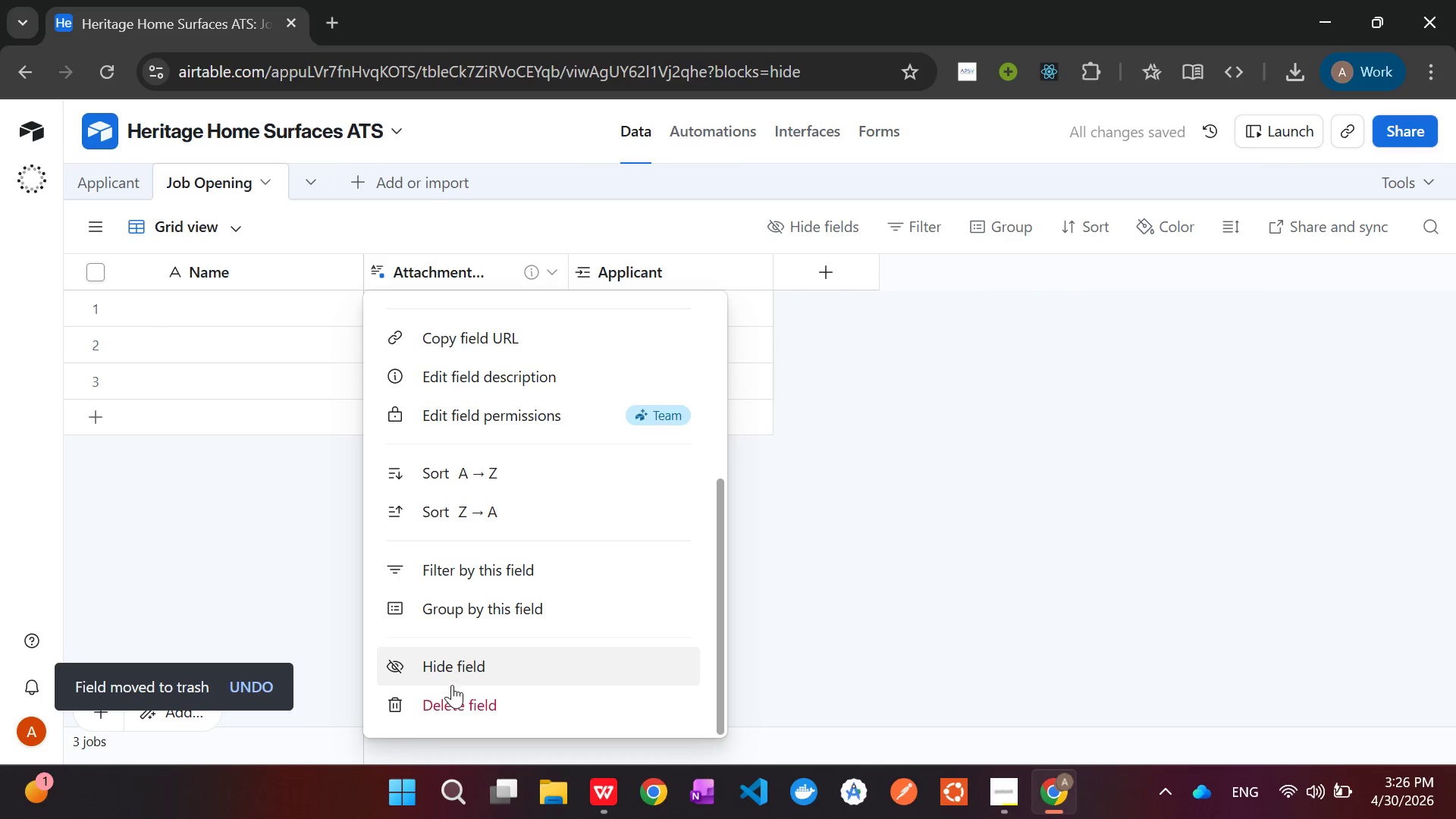 
left_click([449, 701])
 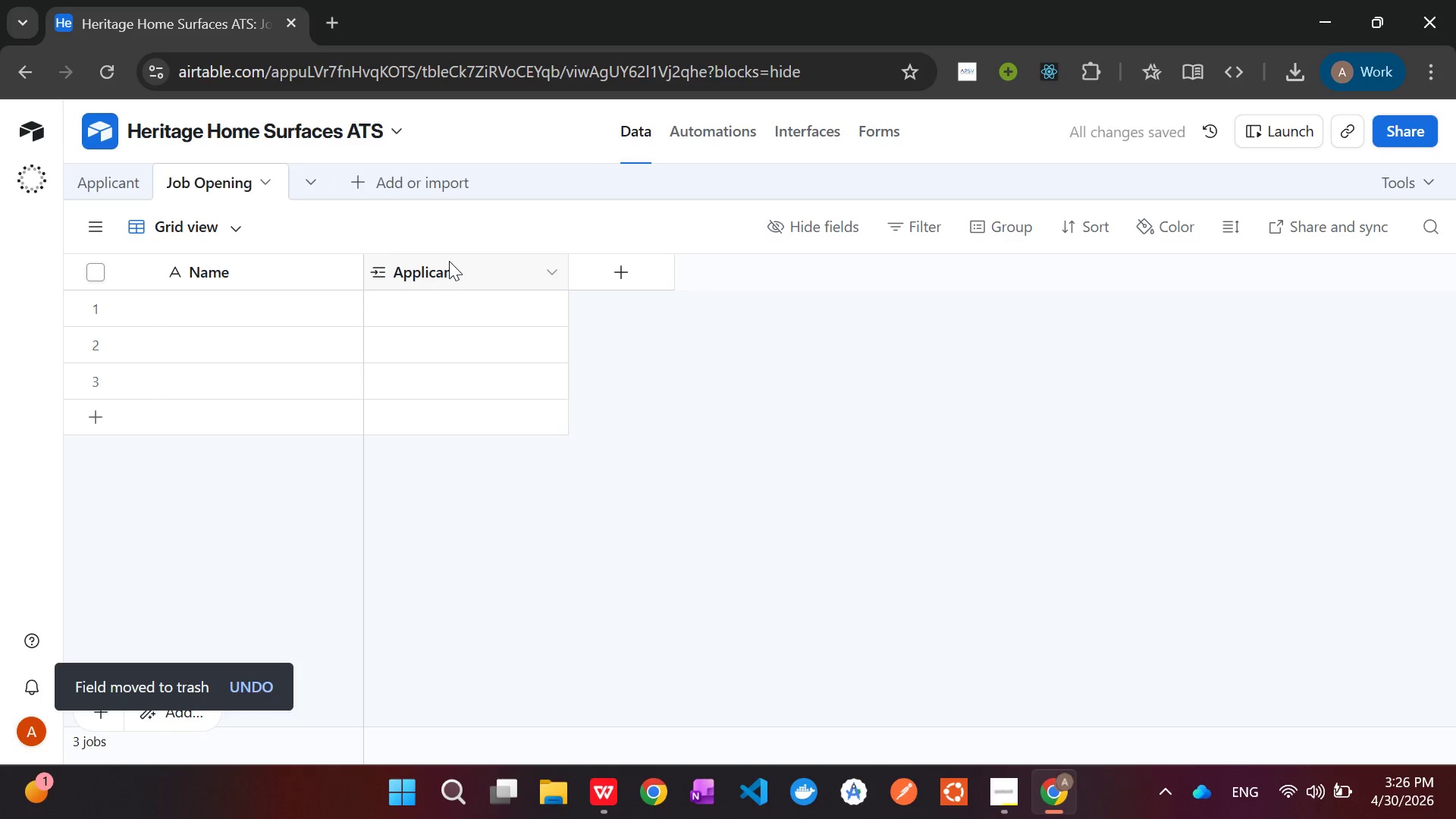 
right_click([449, 261])
 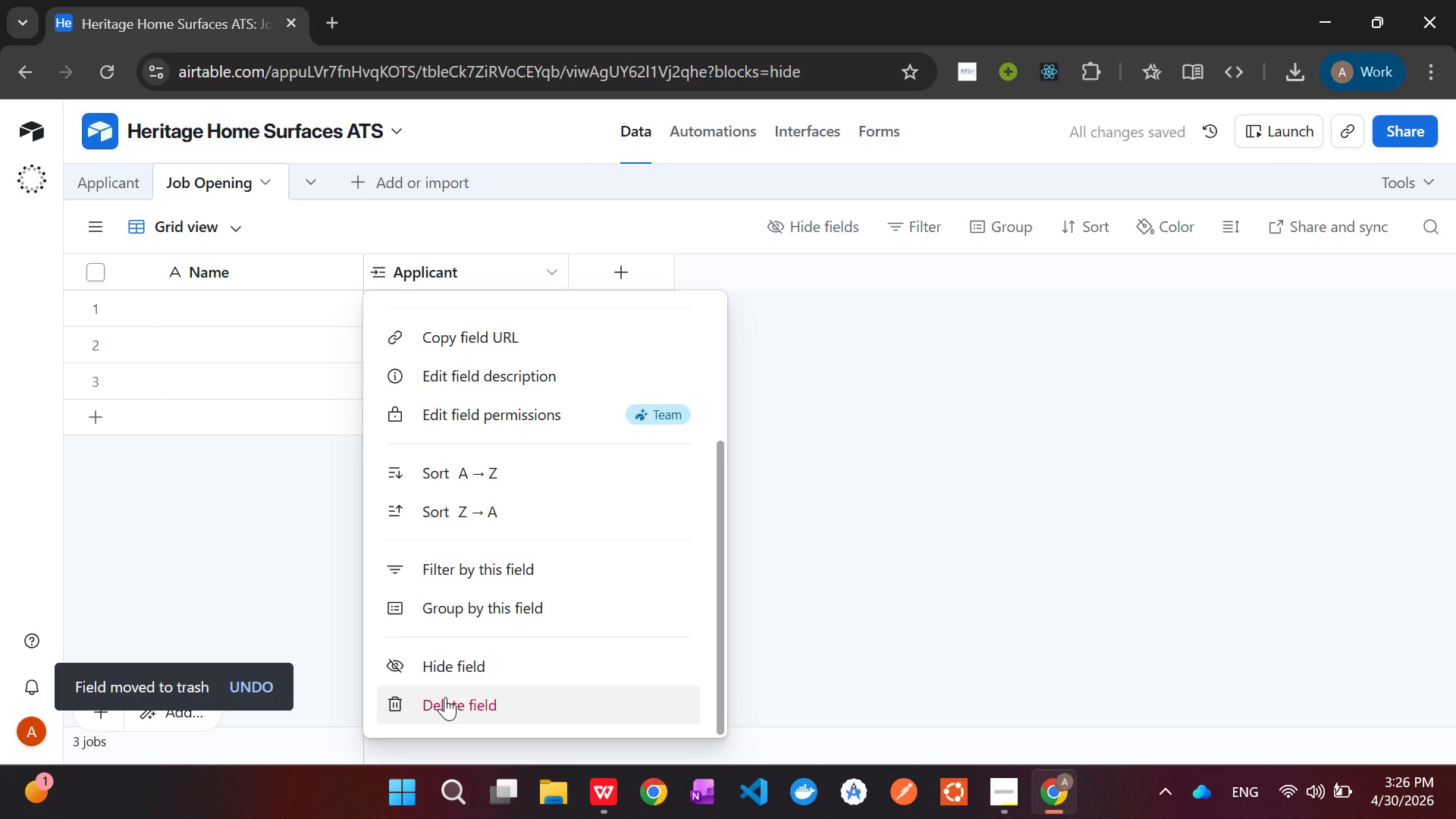 
left_click([445, 697])
 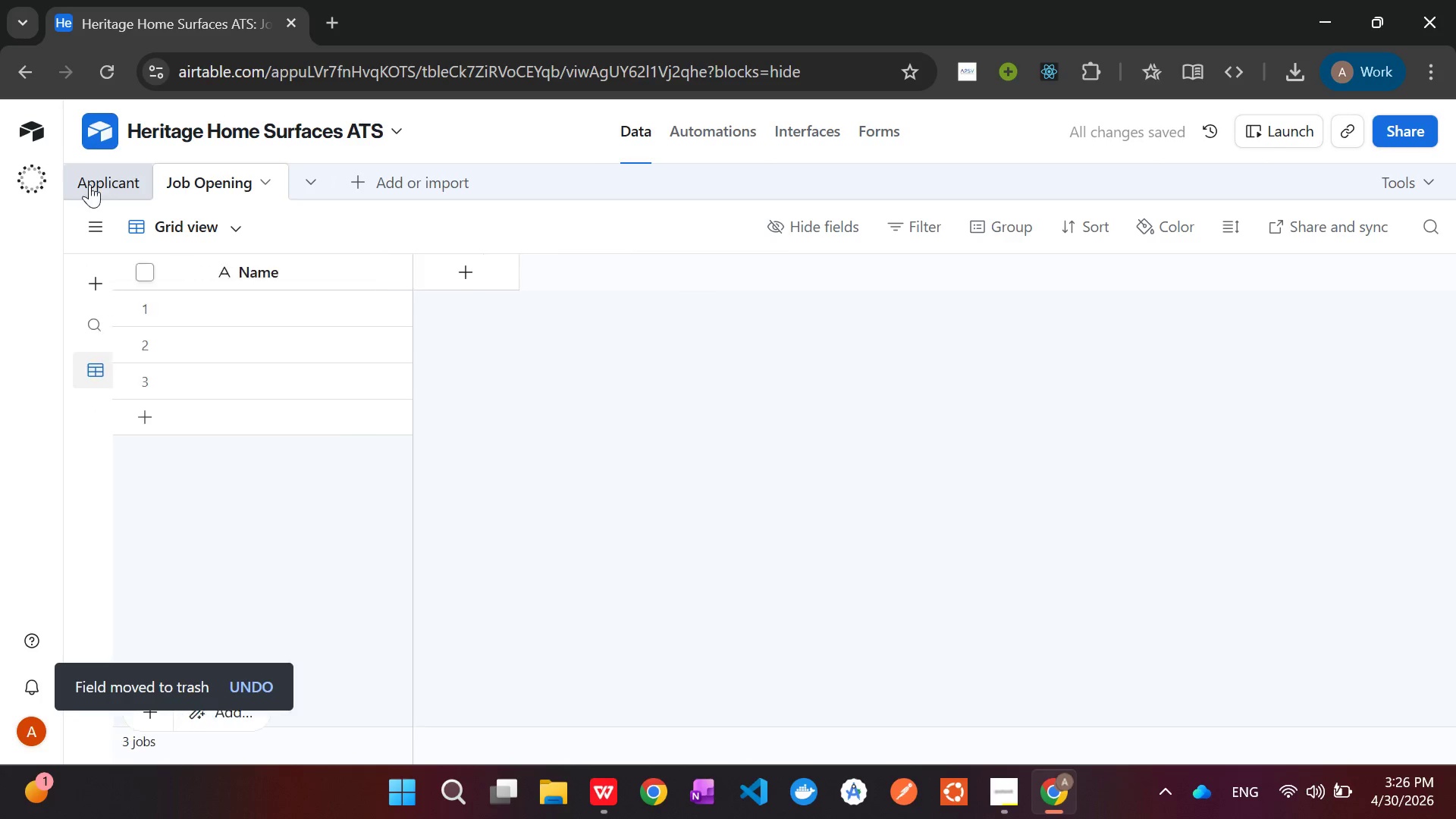 
left_click([89, 180])
 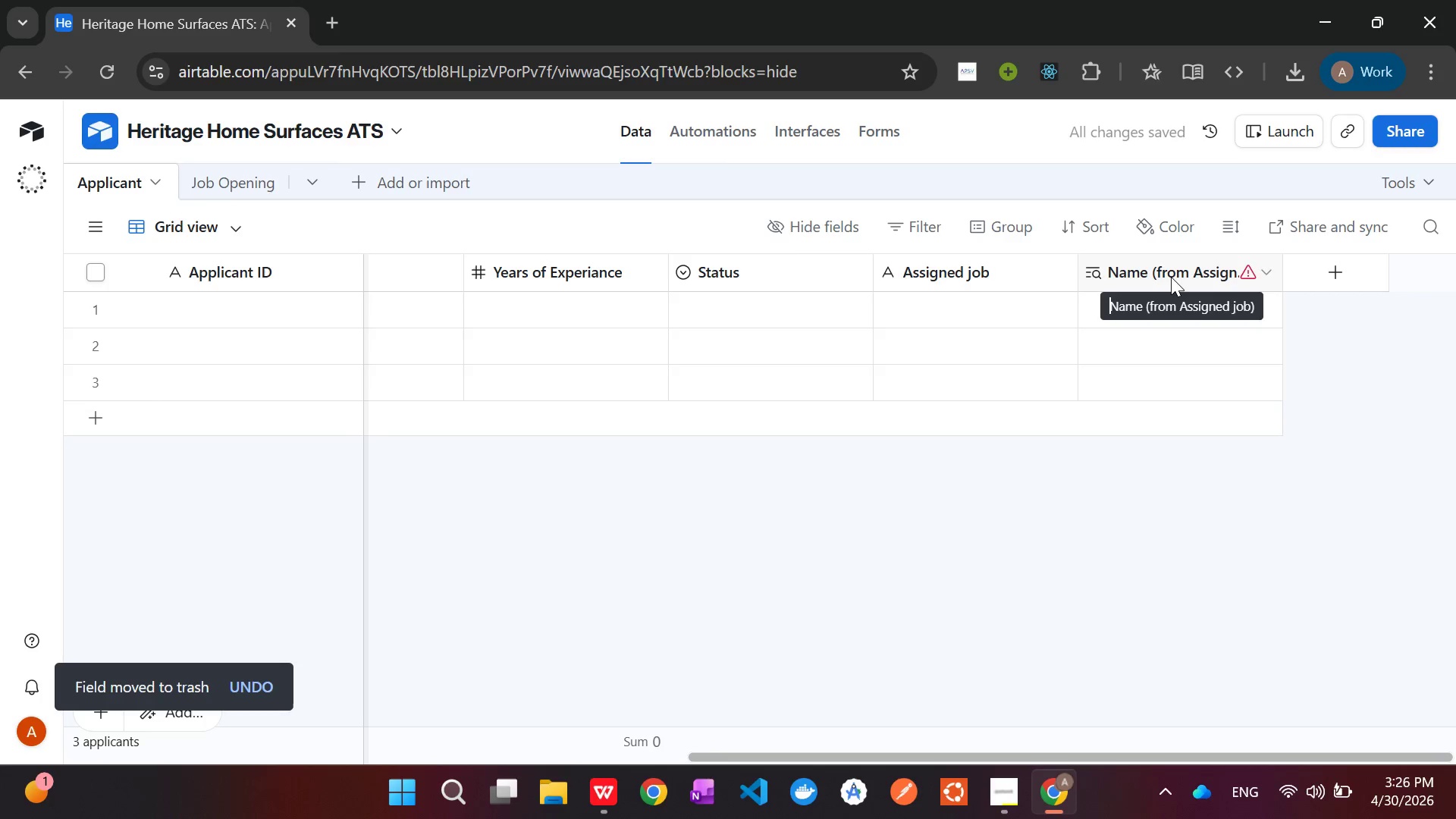 
right_click([1163, 277])
 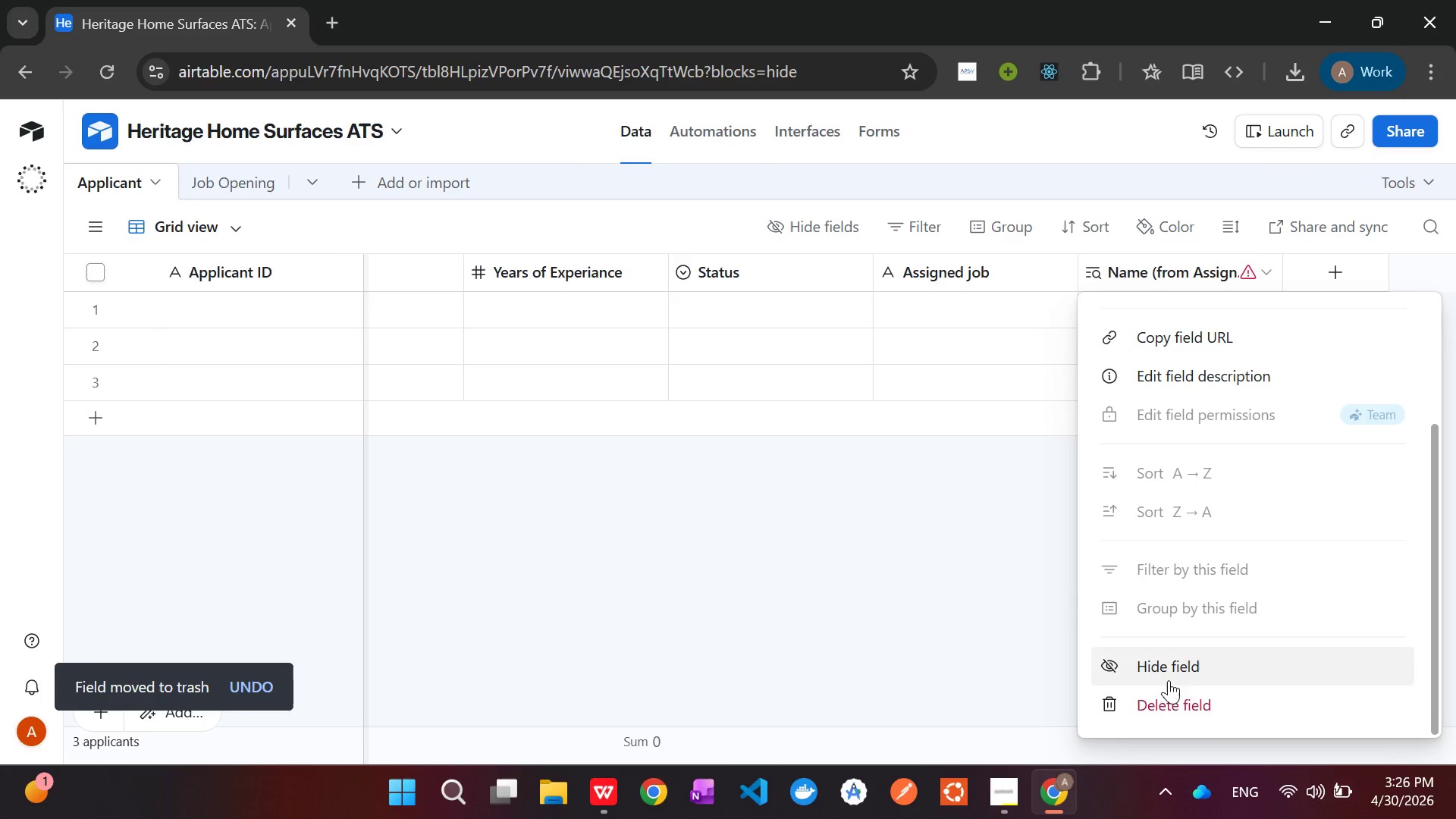 
left_click([1163, 701])
 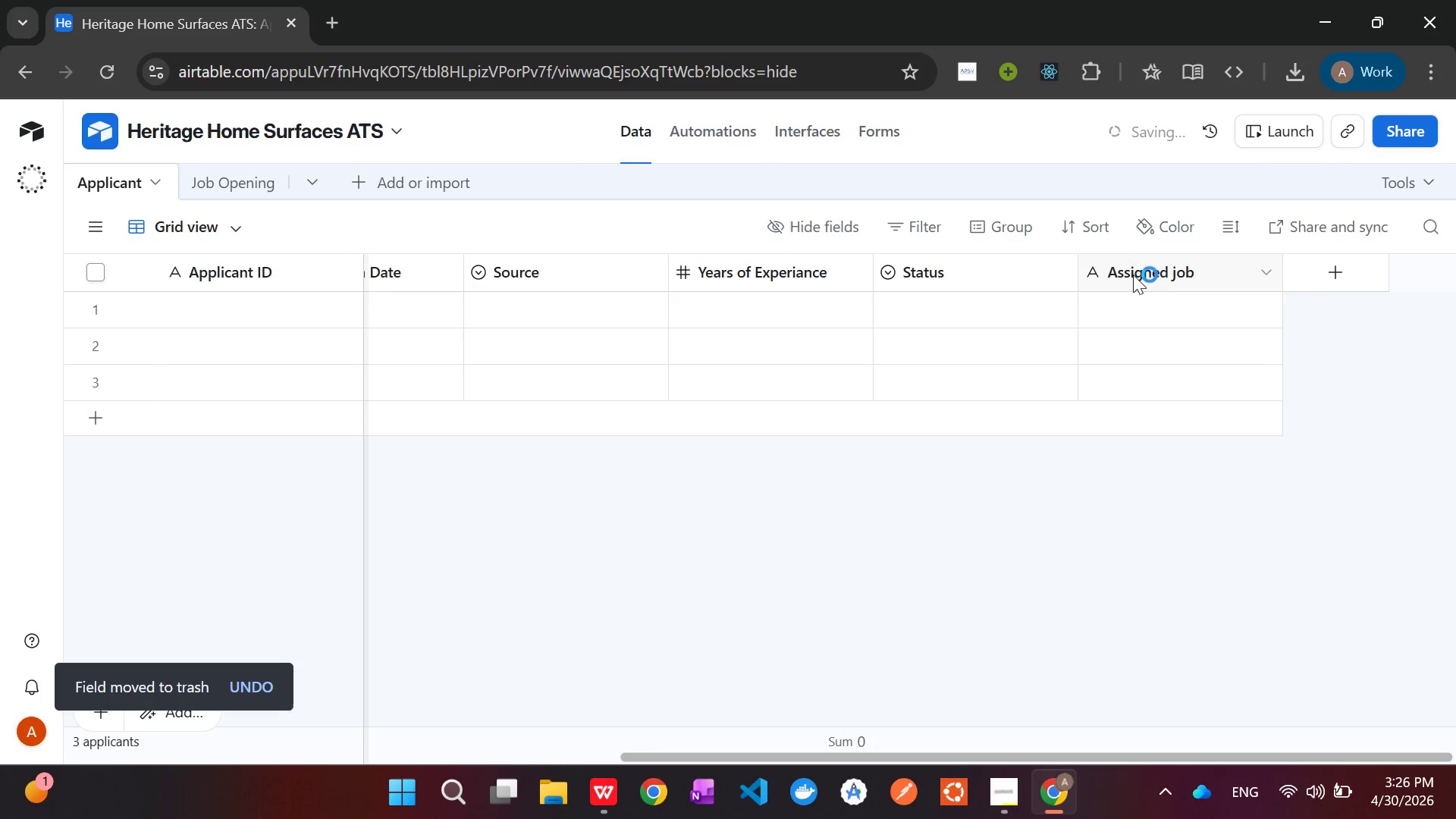 
left_click([1142, 275])
 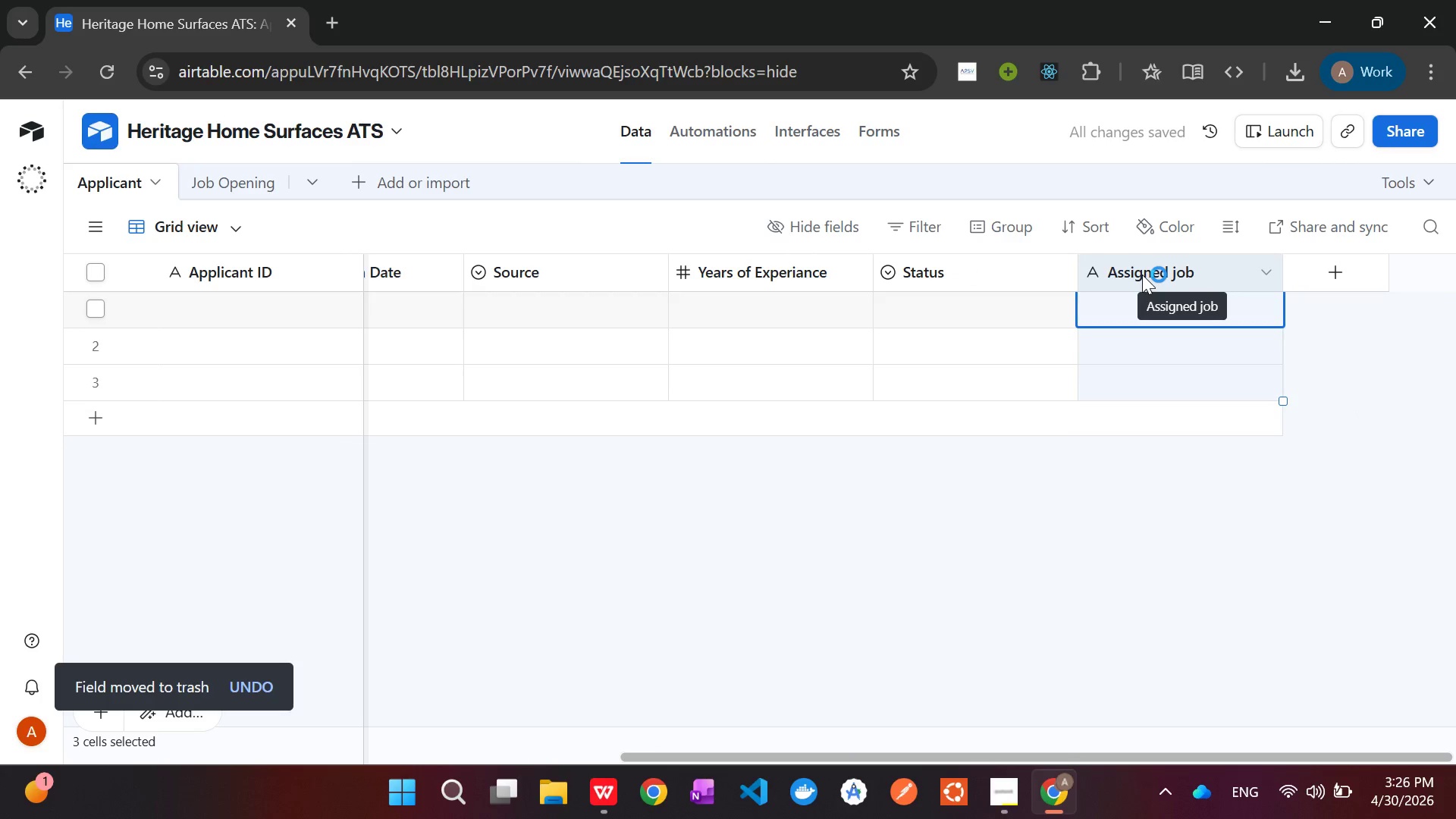 
right_click([1142, 275])
 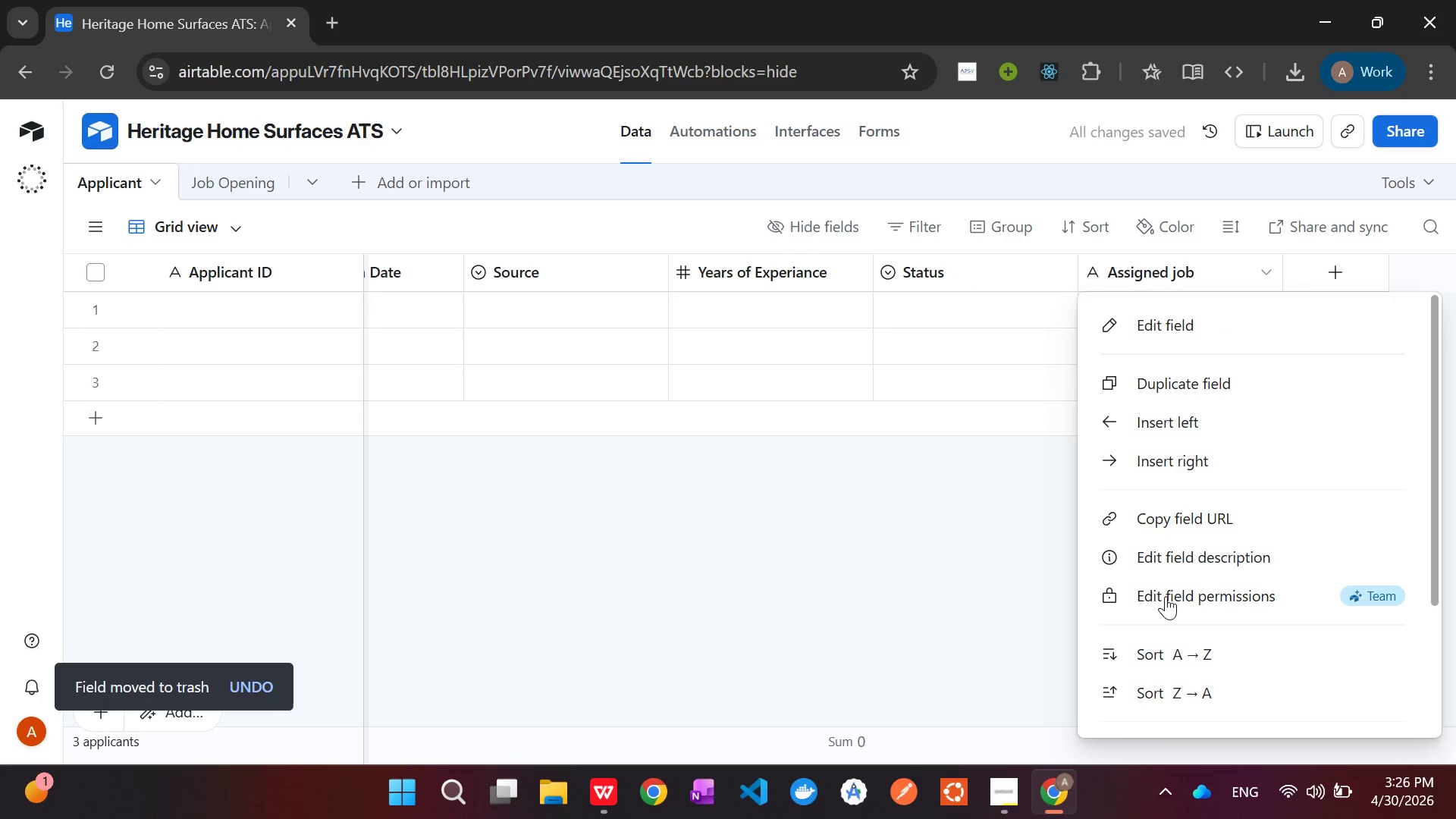 
left_click([1169, 330])
 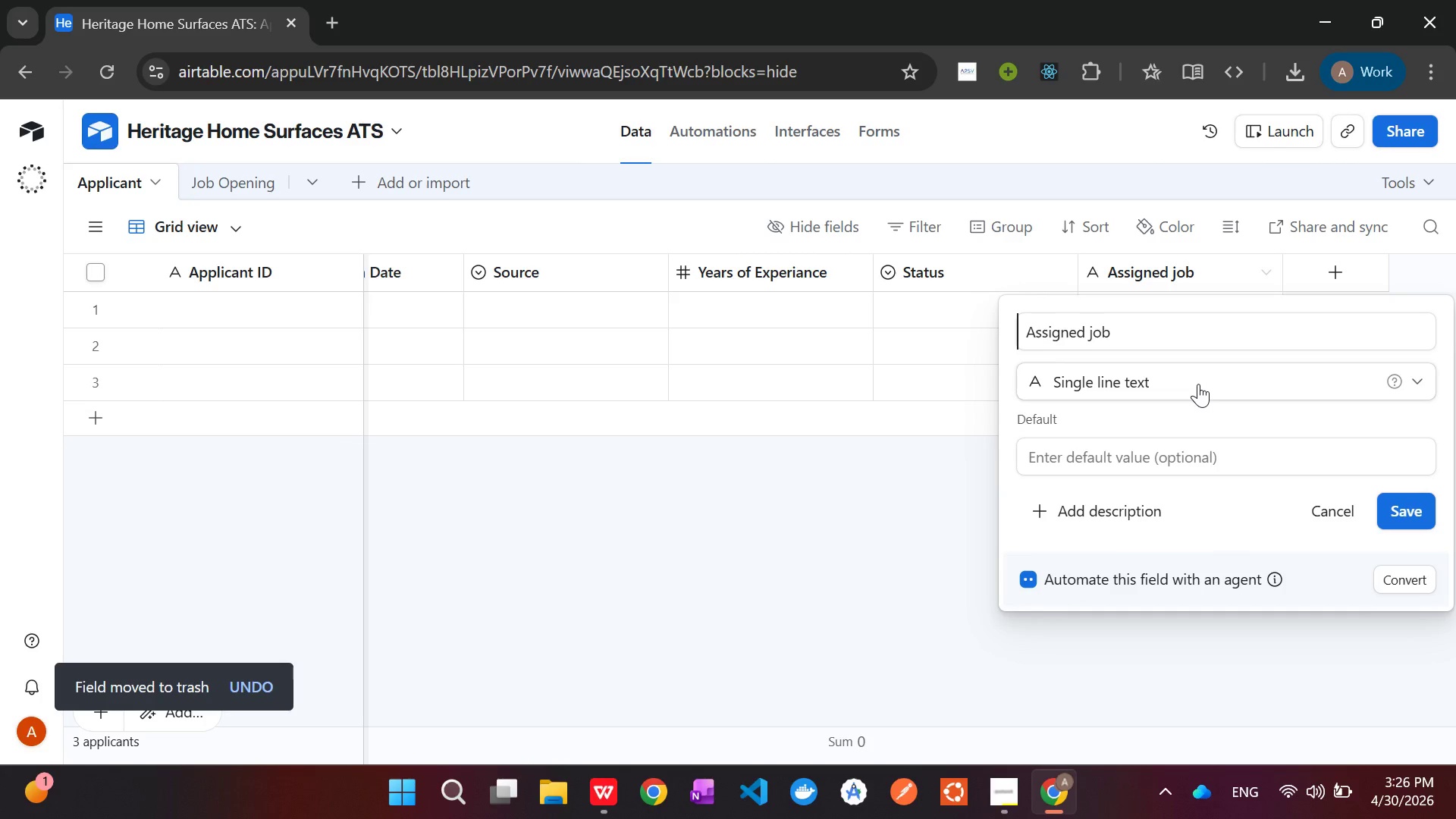 
left_click([1198, 384])
 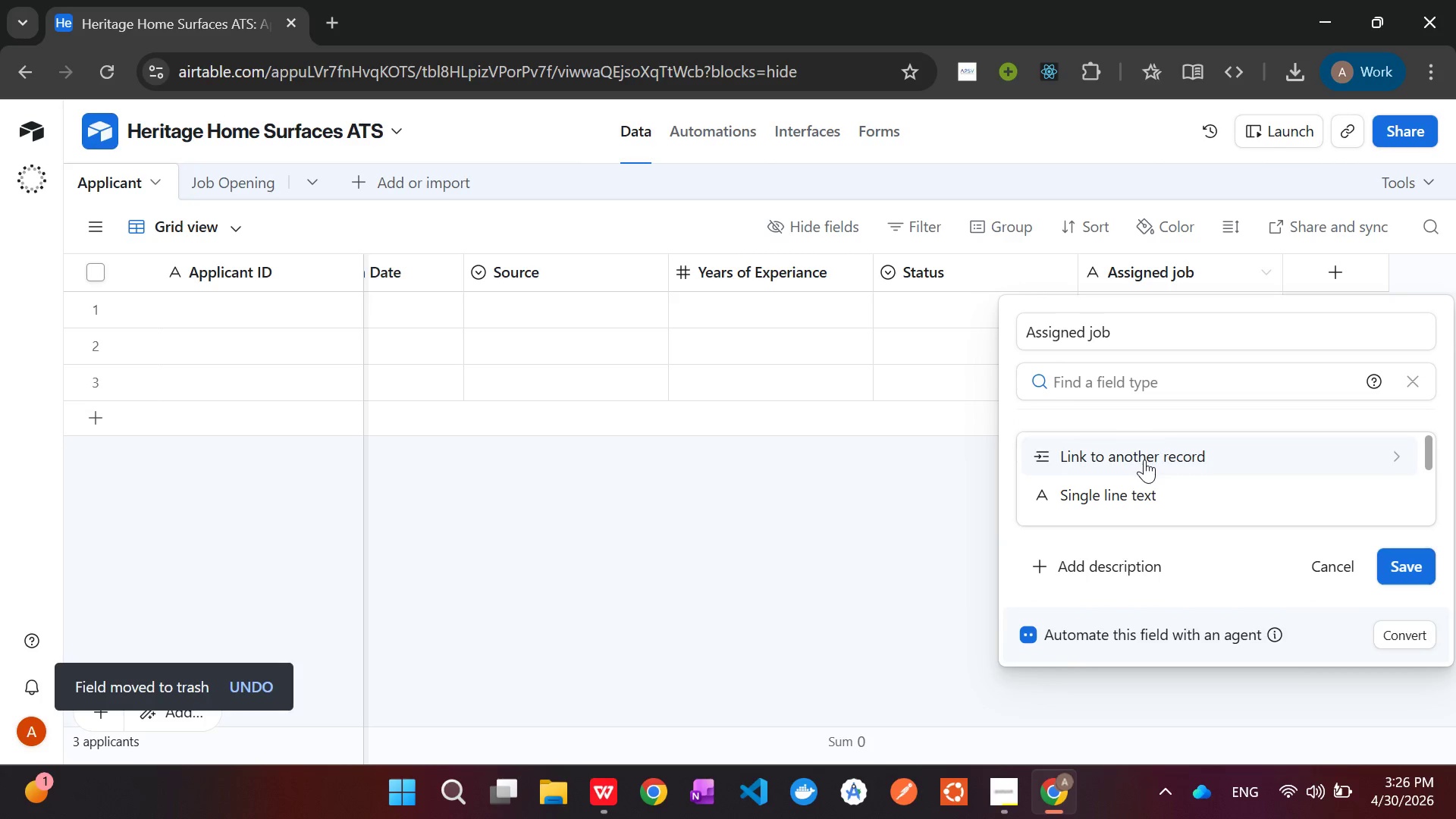 
left_click([1144, 460])
 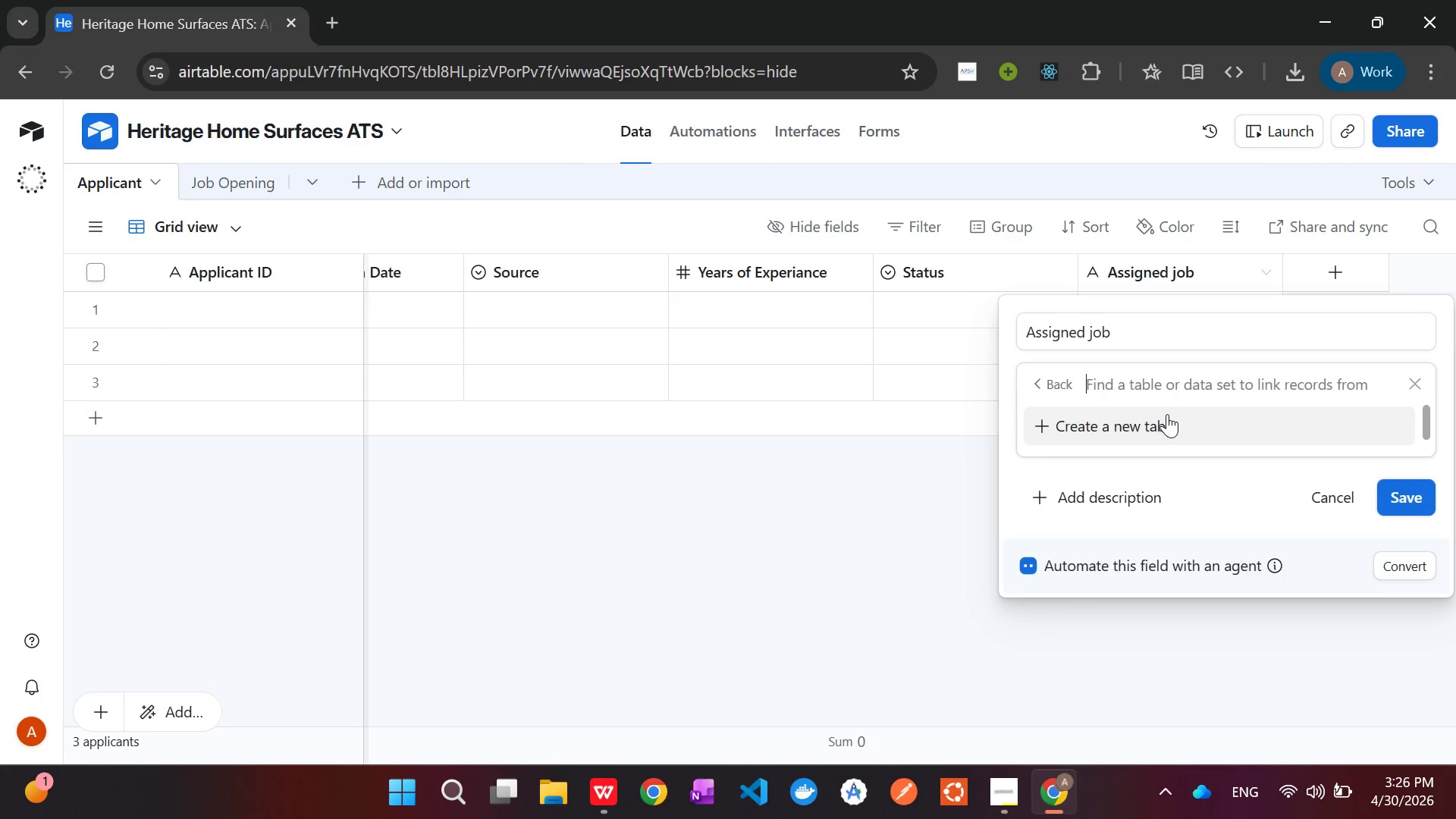 
wait(6.14)
 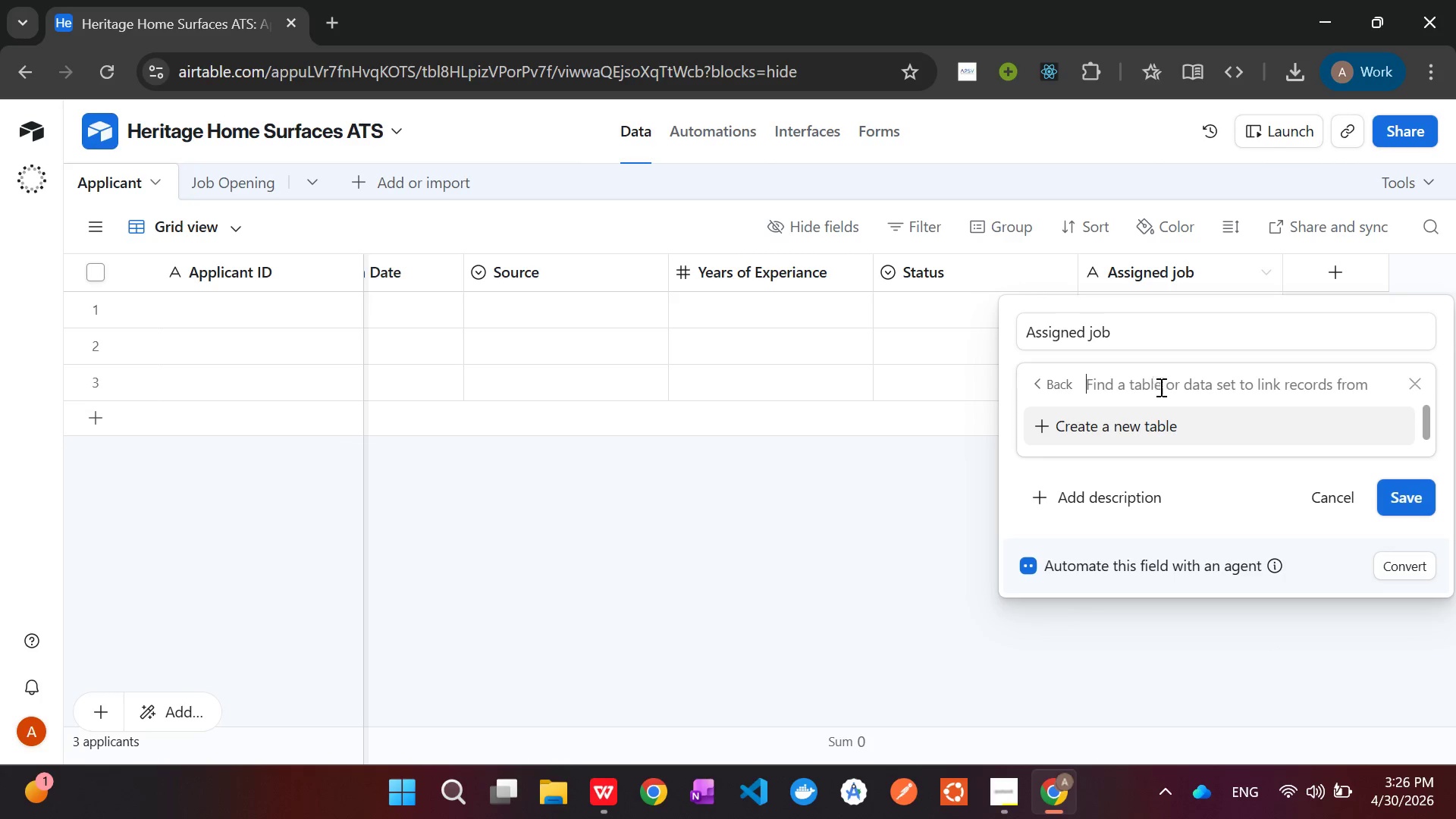 
left_click([1124, 431])
 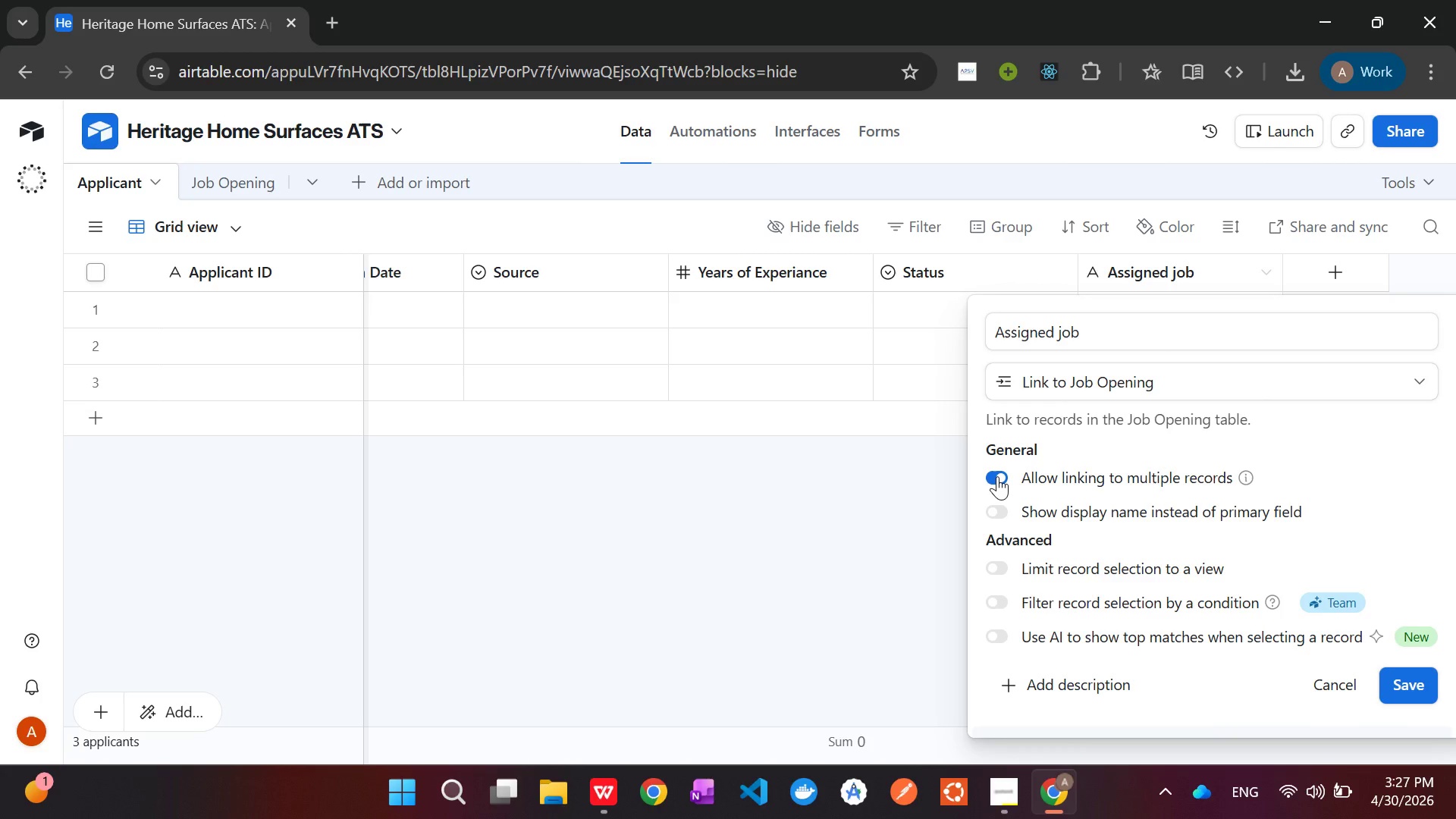 
wait(29.06)
 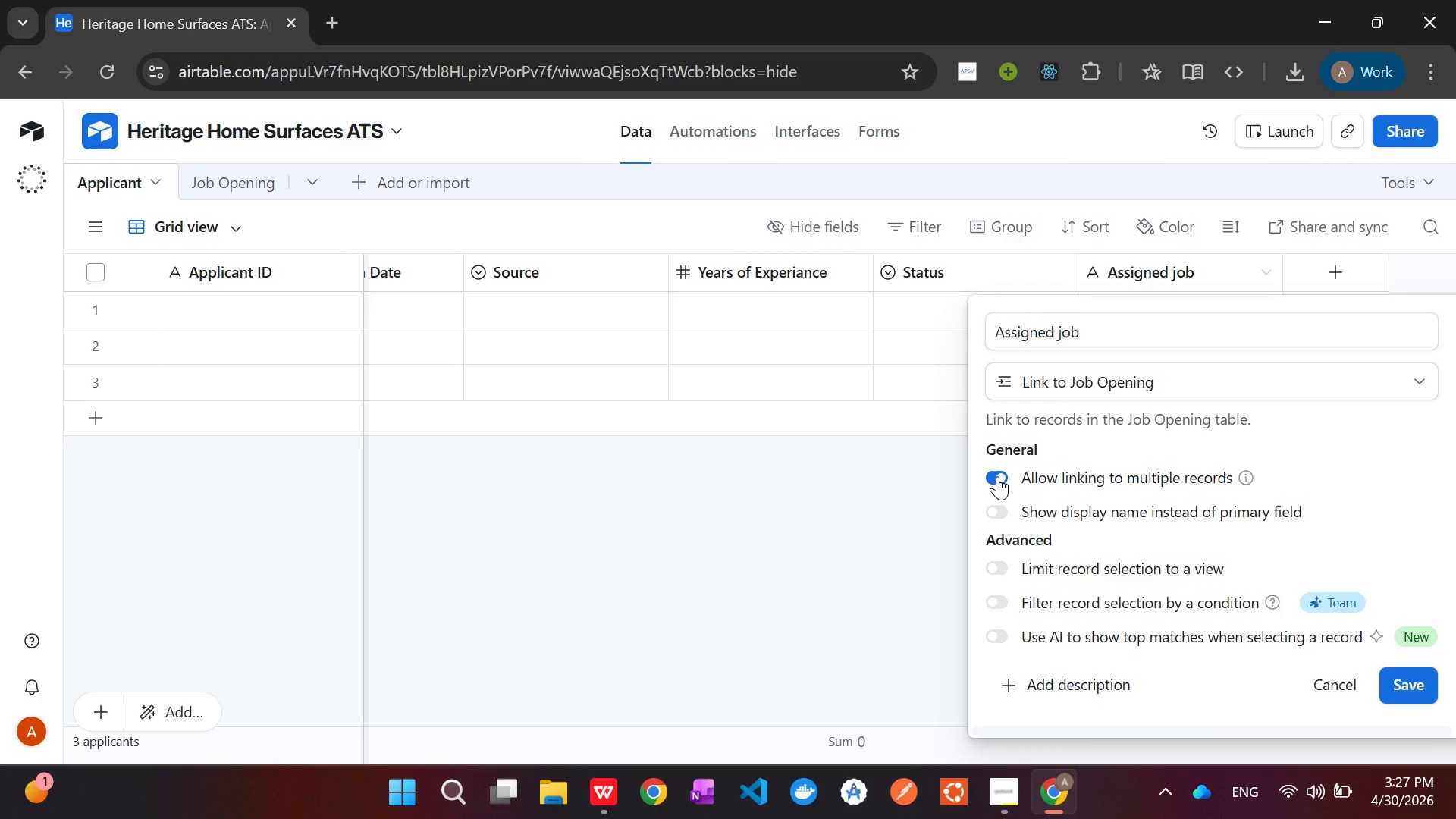 
left_click([1001, 476])
 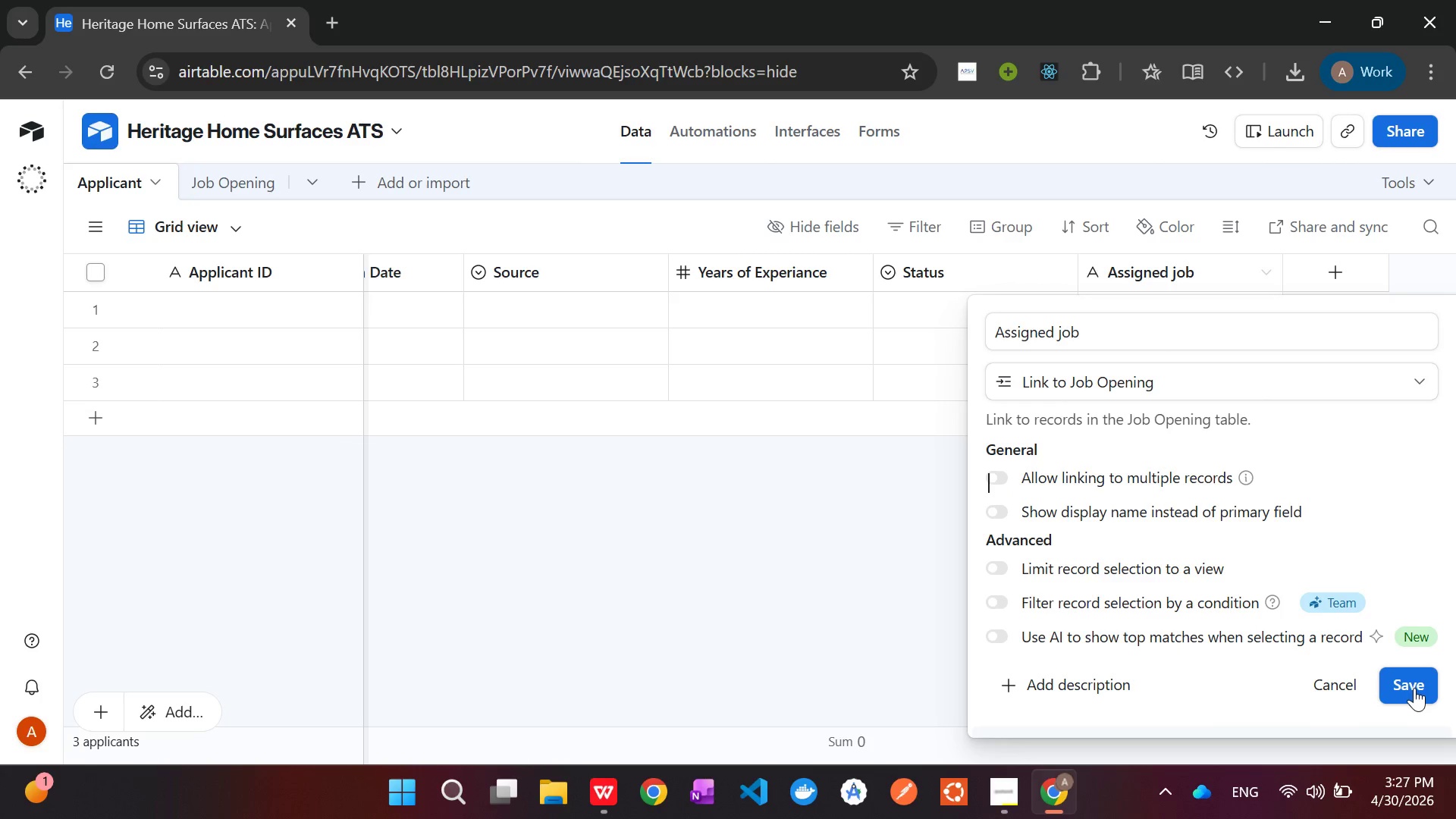 
left_click([1414, 688])
 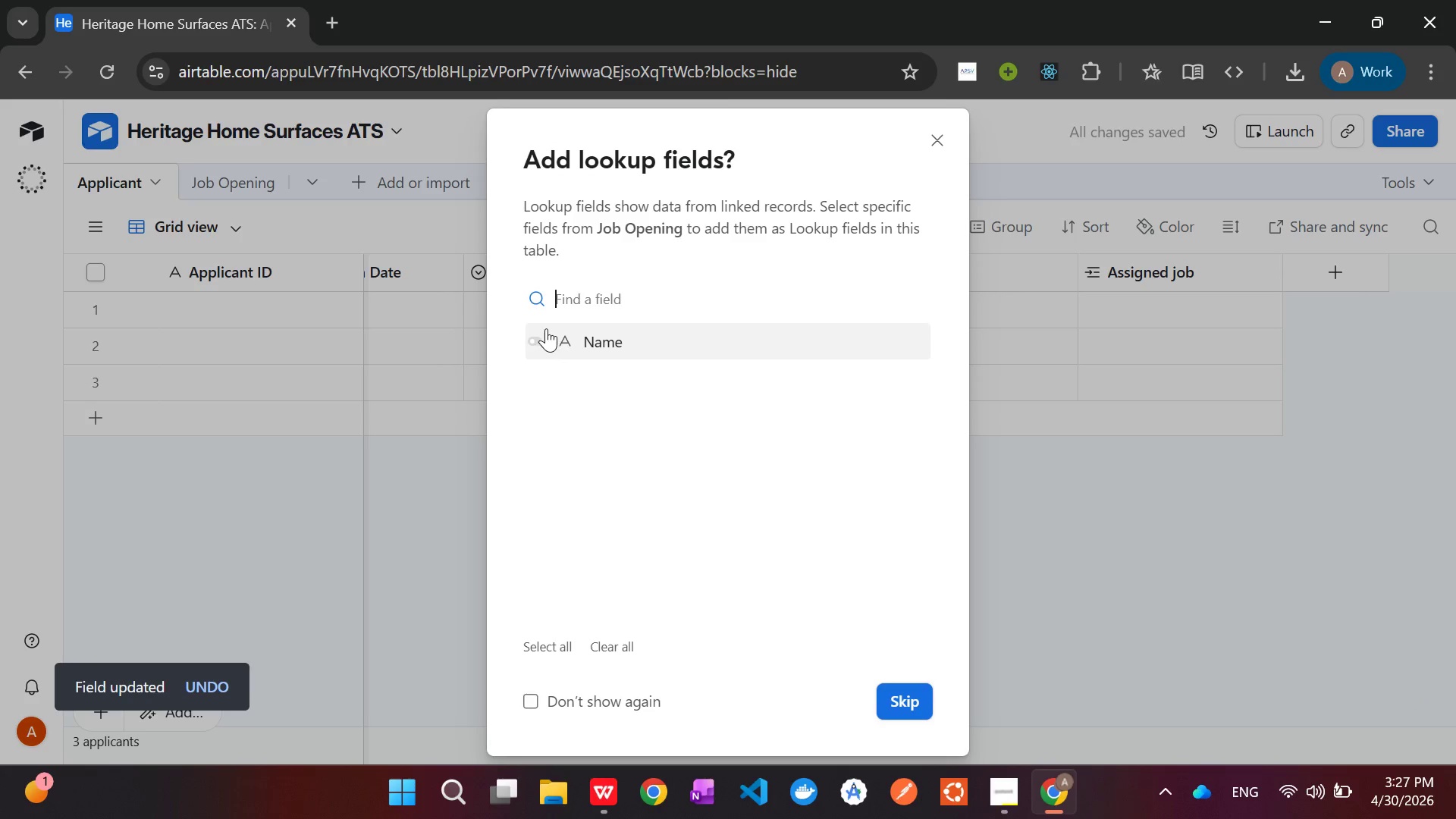 
left_click([537, 336])
 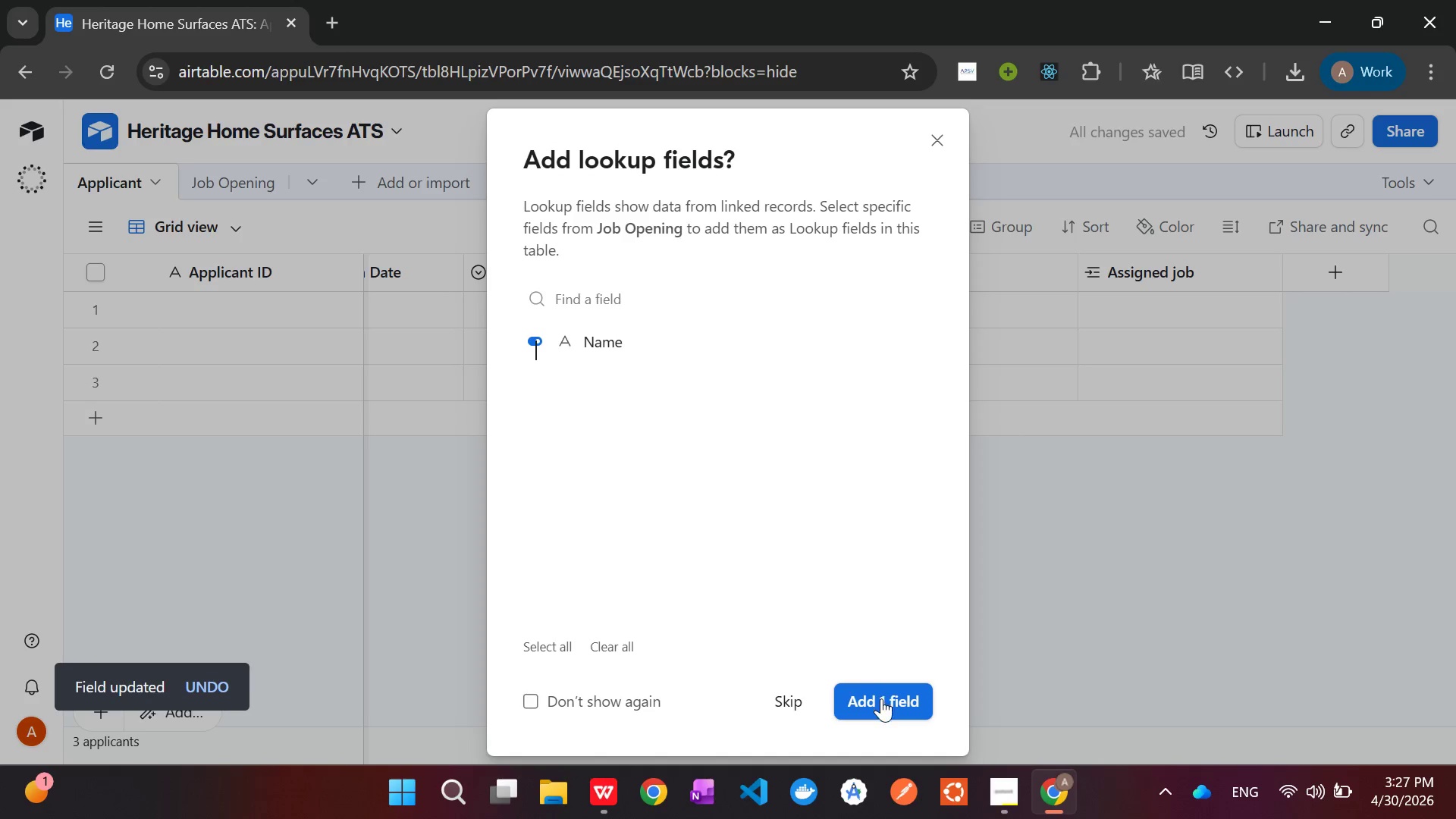 
left_click([881, 701])
 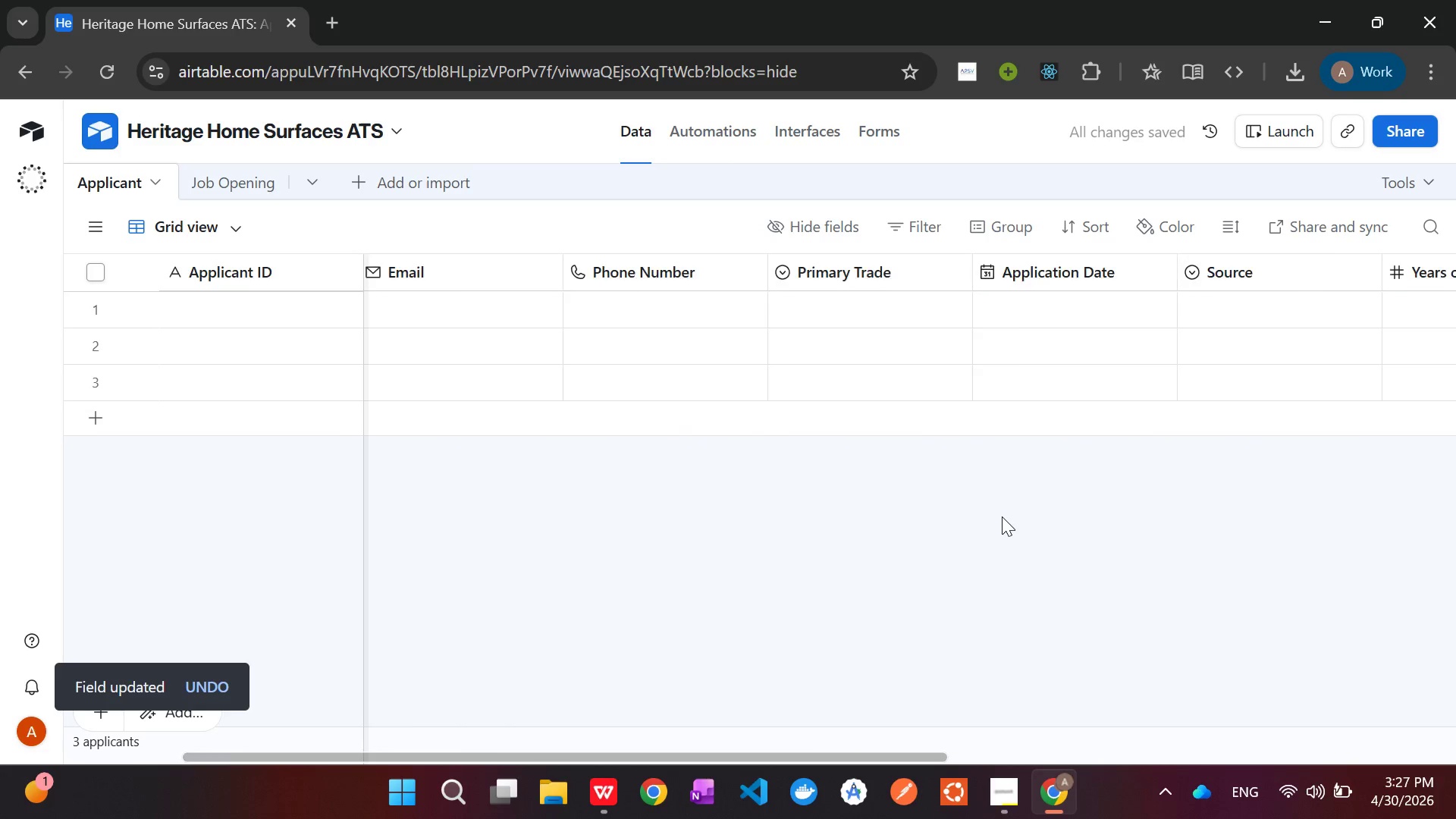 
wait(7.05)
 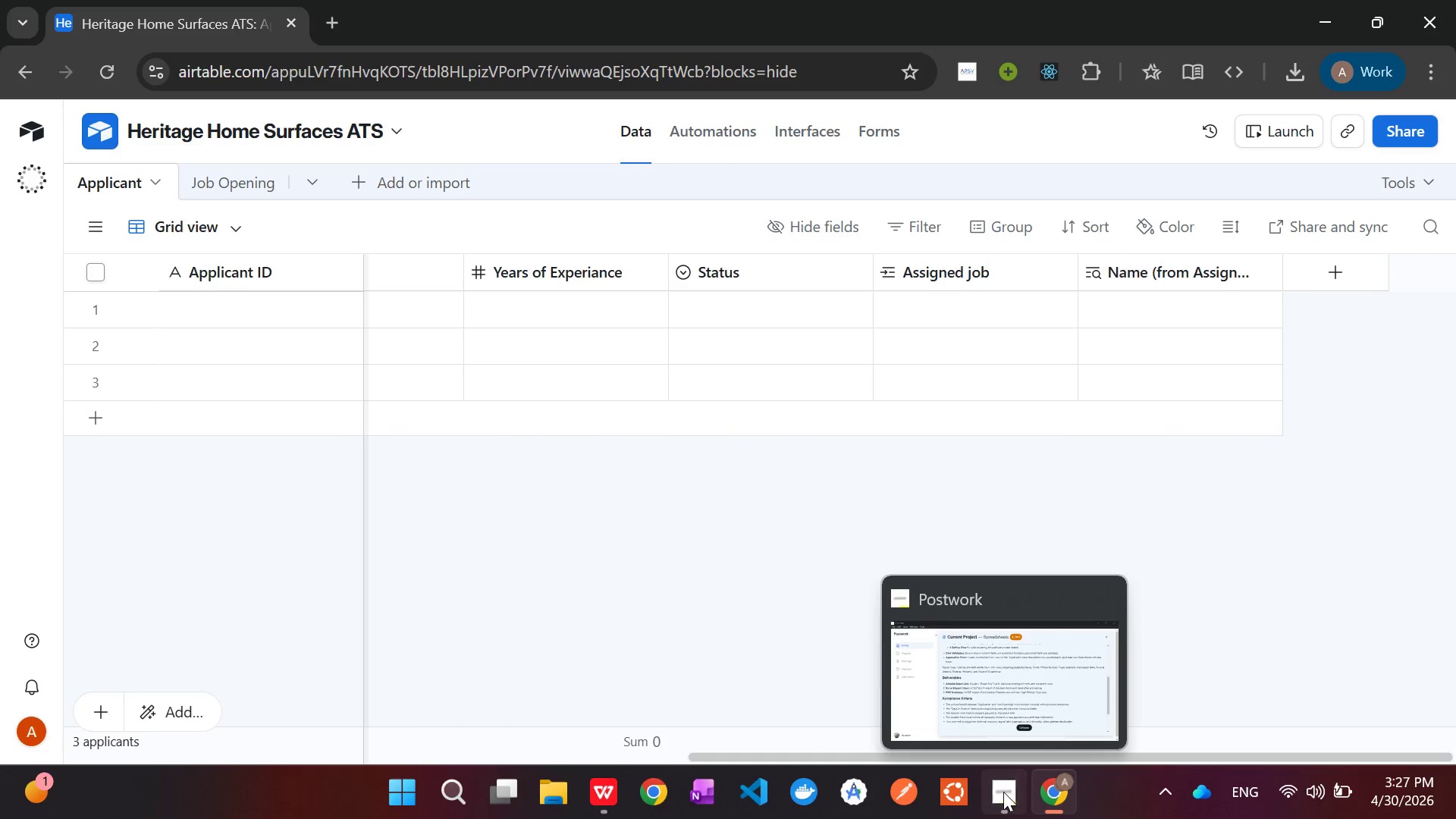 
left_click([1003, 792])